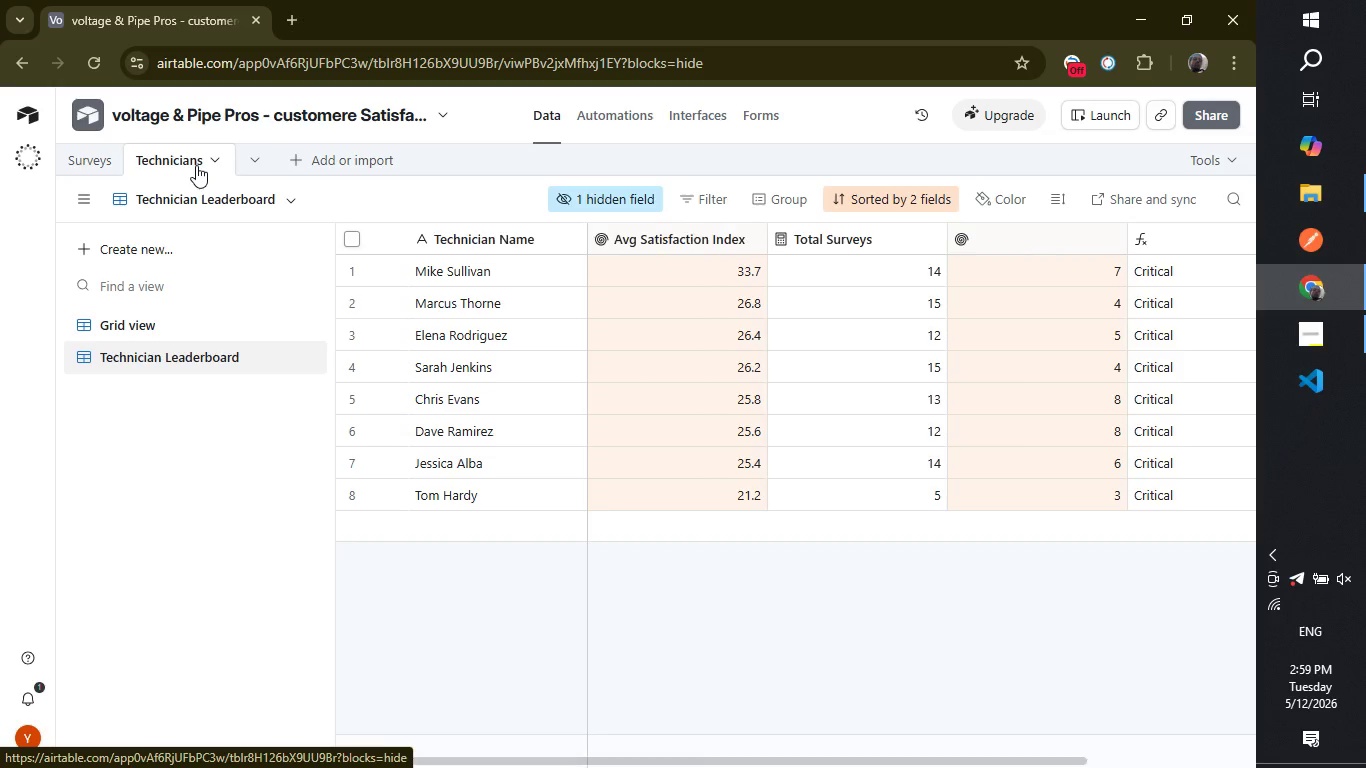 
mouse_move([362, 435])
 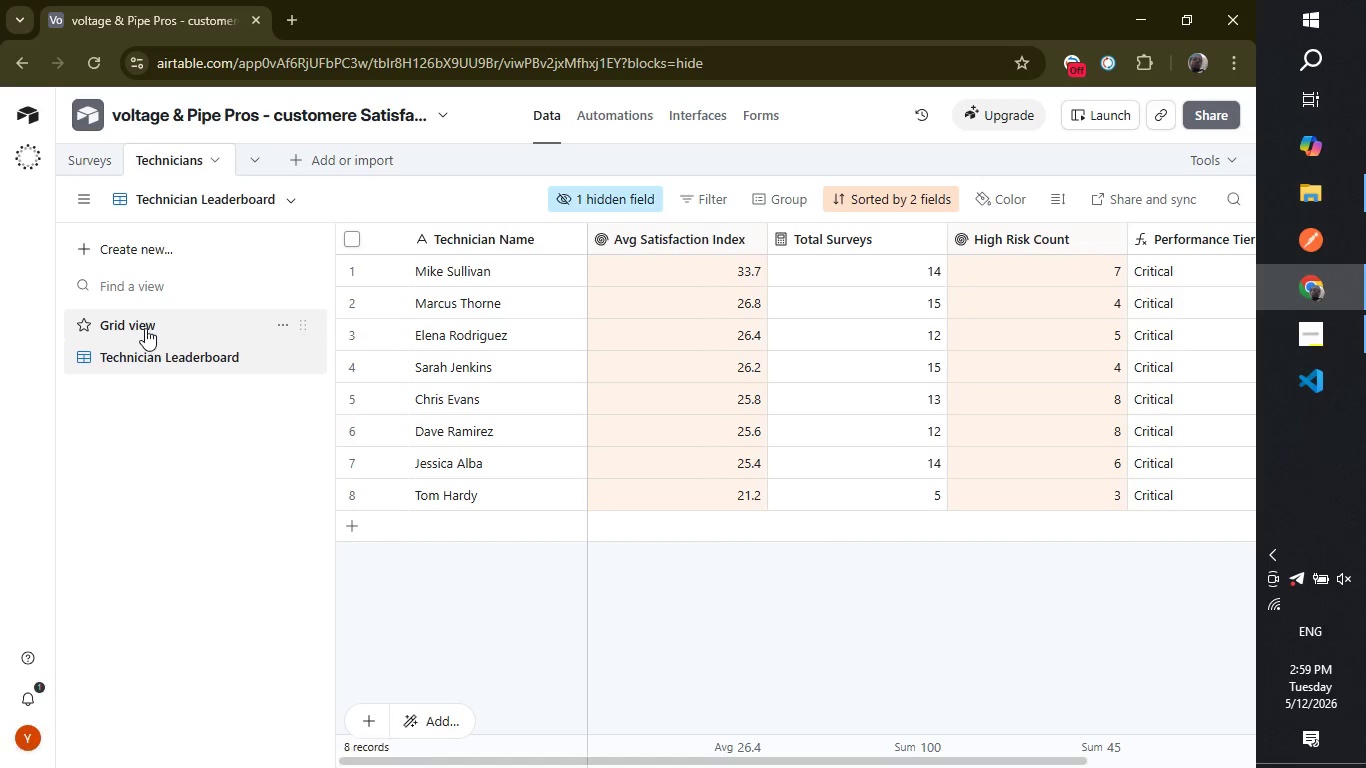 
left_click([145, 328])
 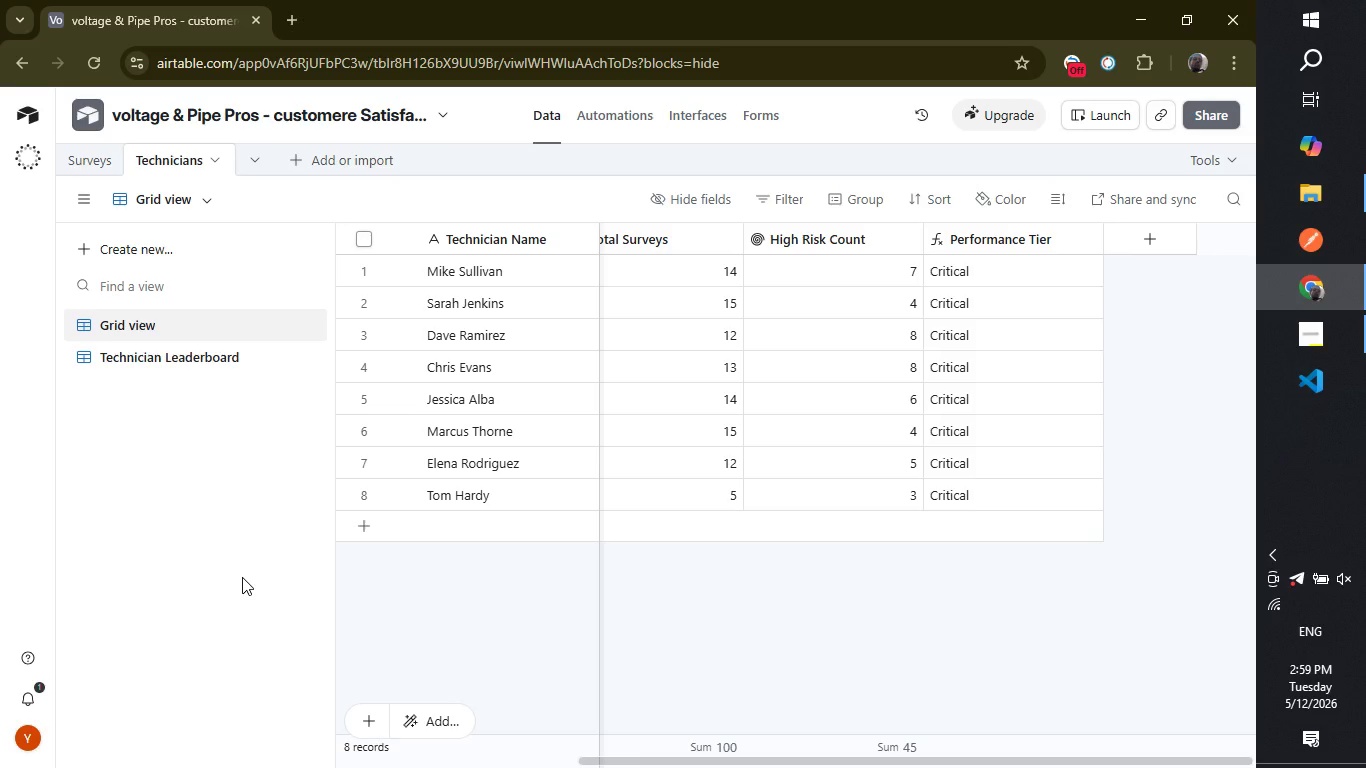 
wait(14.14)
 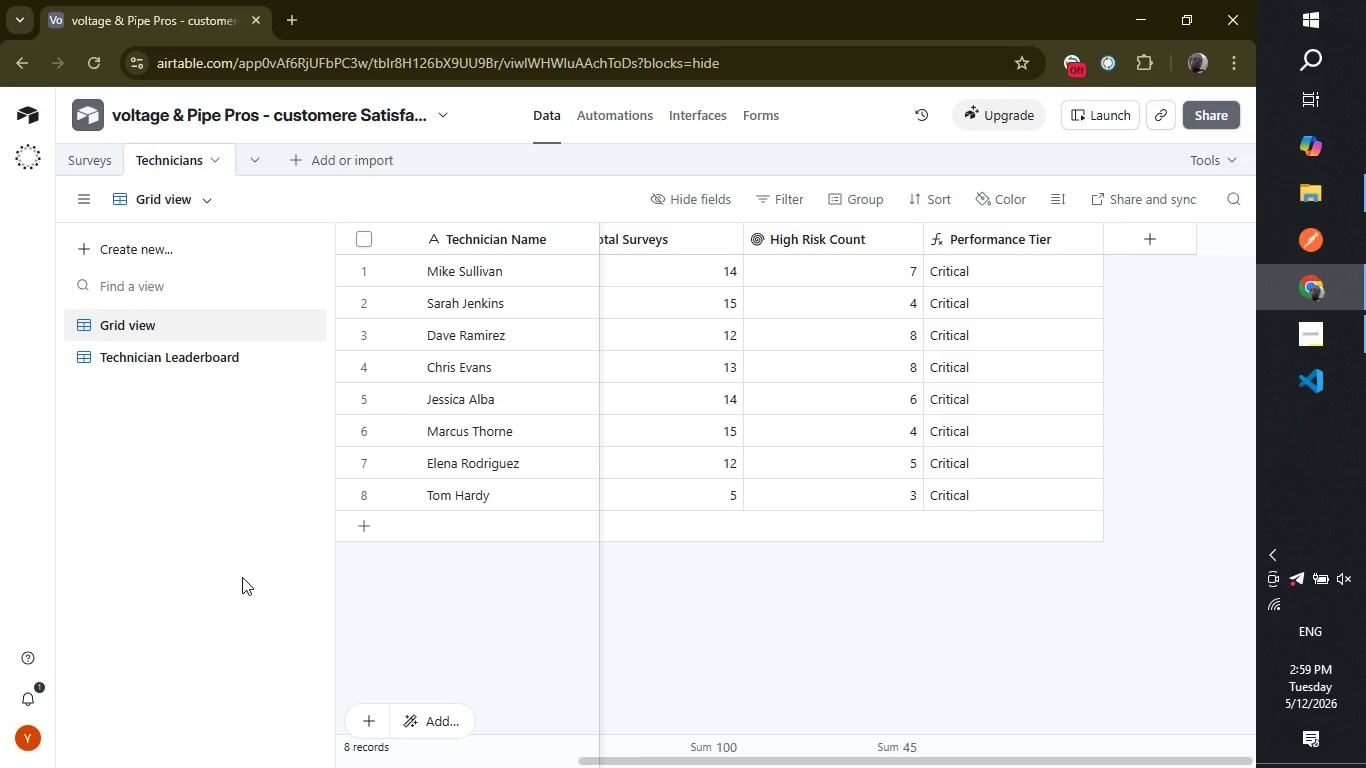 
left_click([93, 164])
 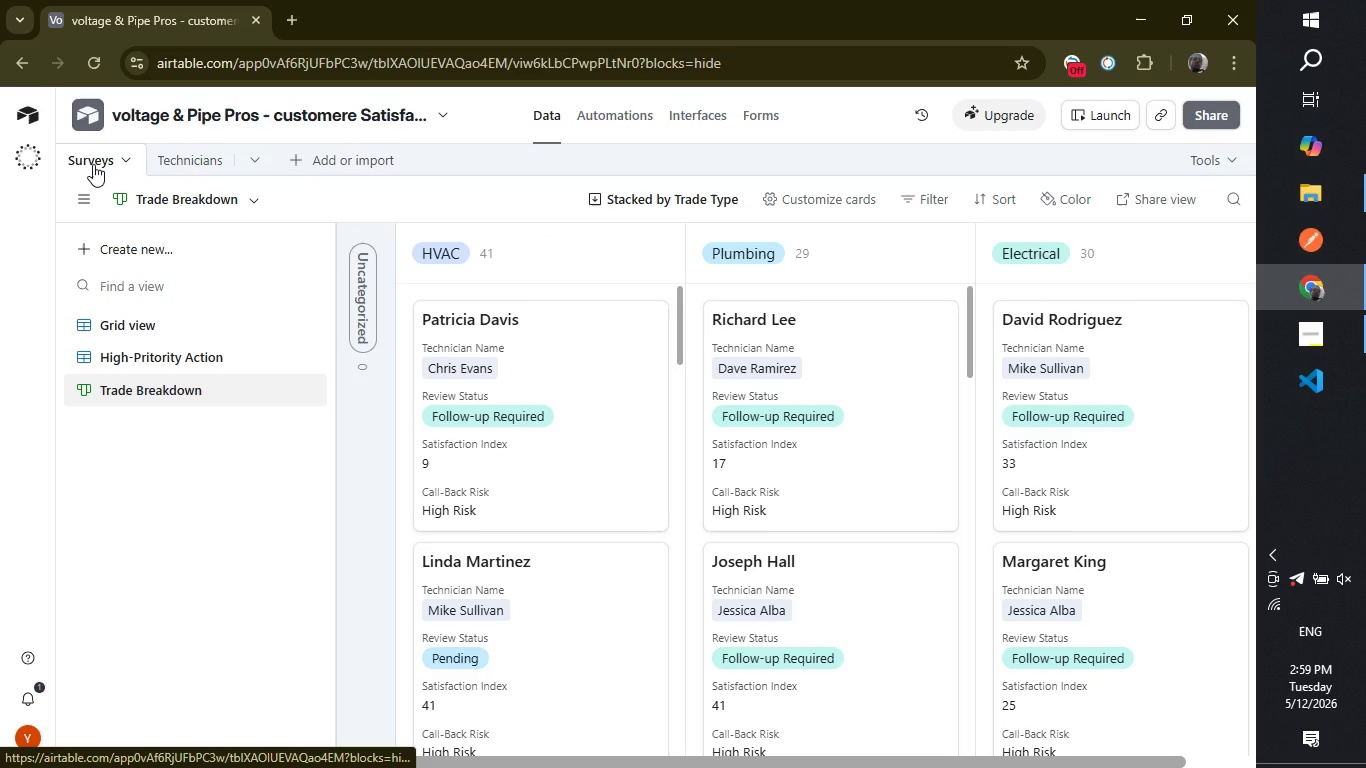 
wait(25.78)
 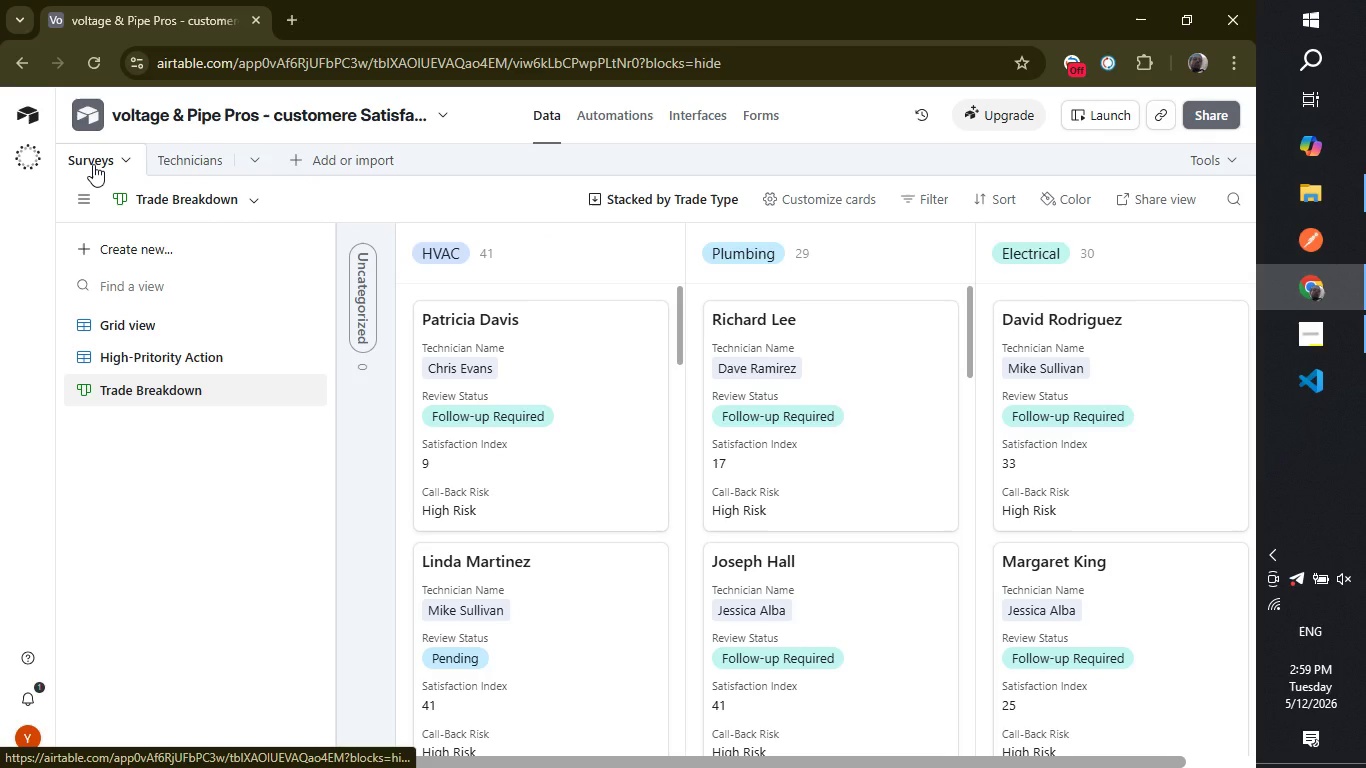 
left_click([205, 340])
 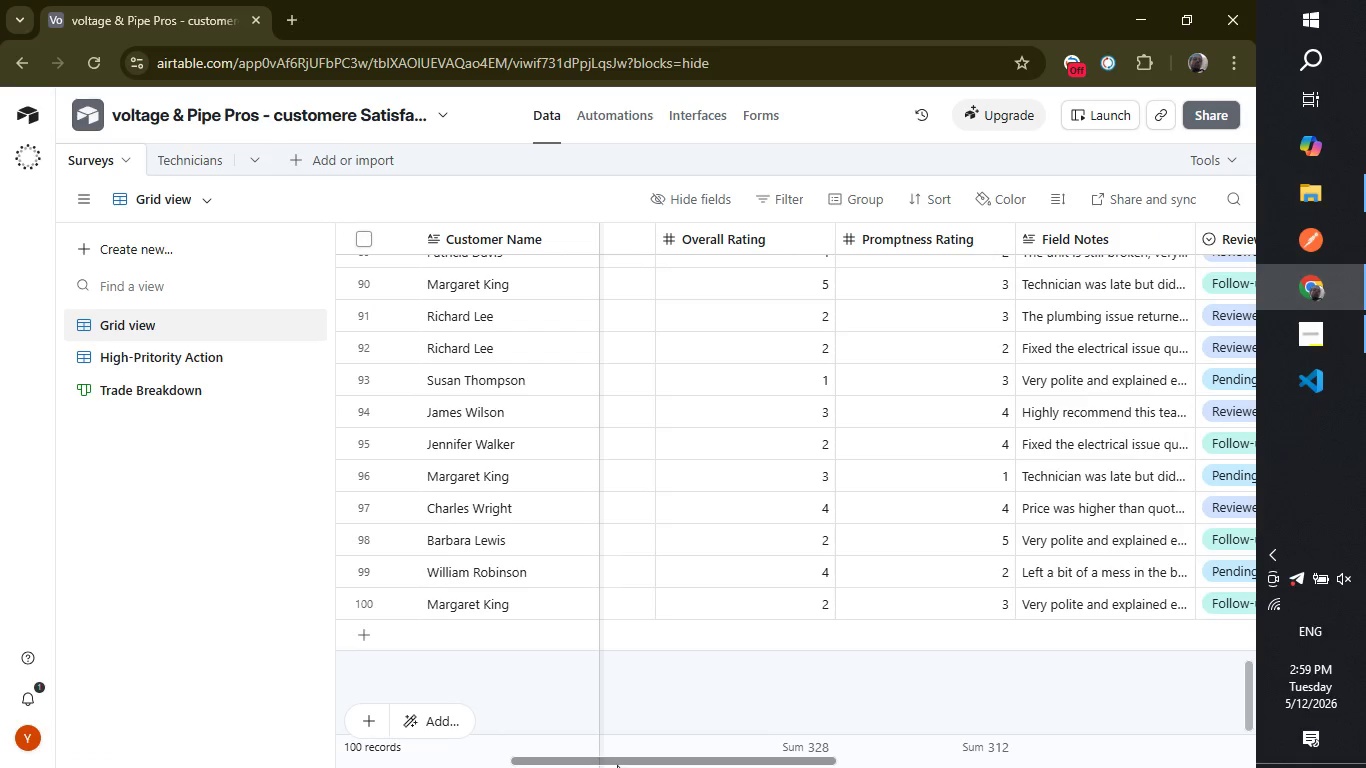 
wait(5.64)
 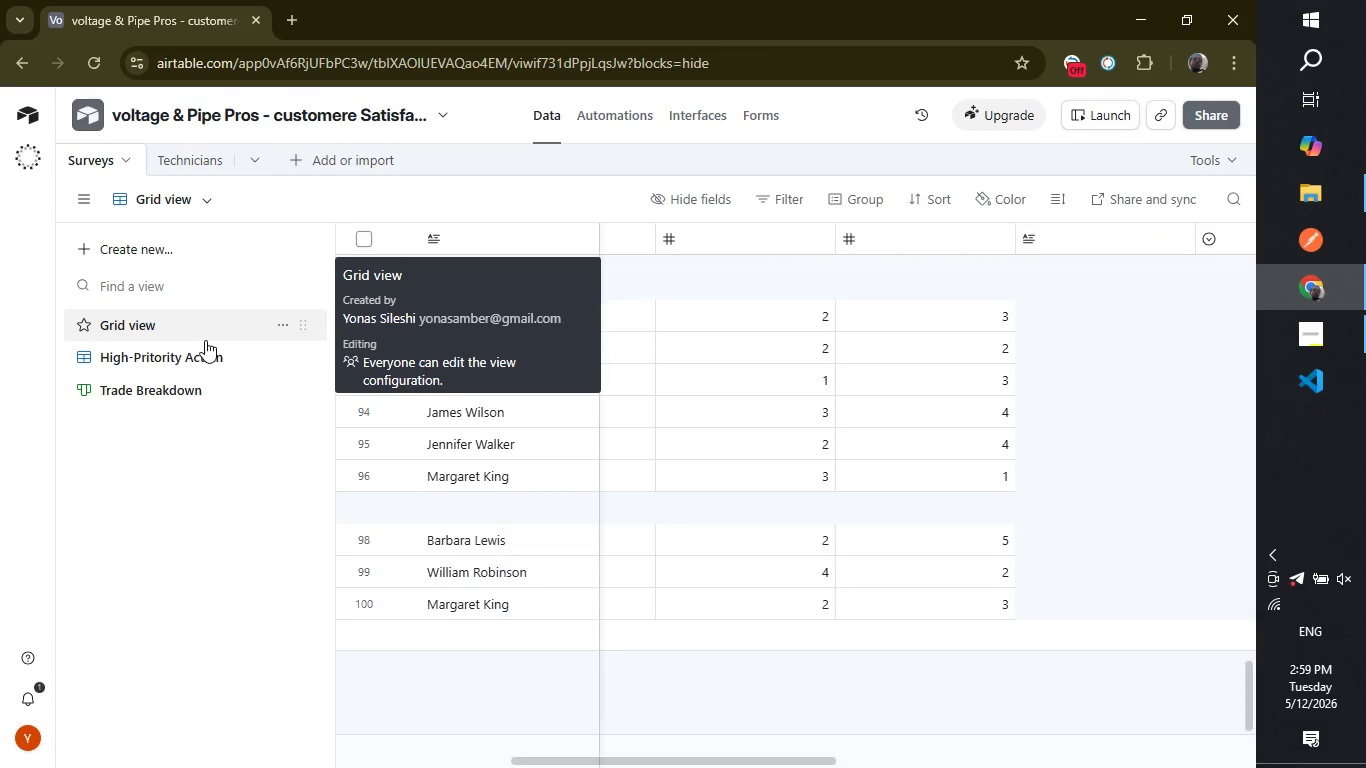 
left_click_drag(start_coordinate=[651, 759], to_coordinate=[1235, 755])
 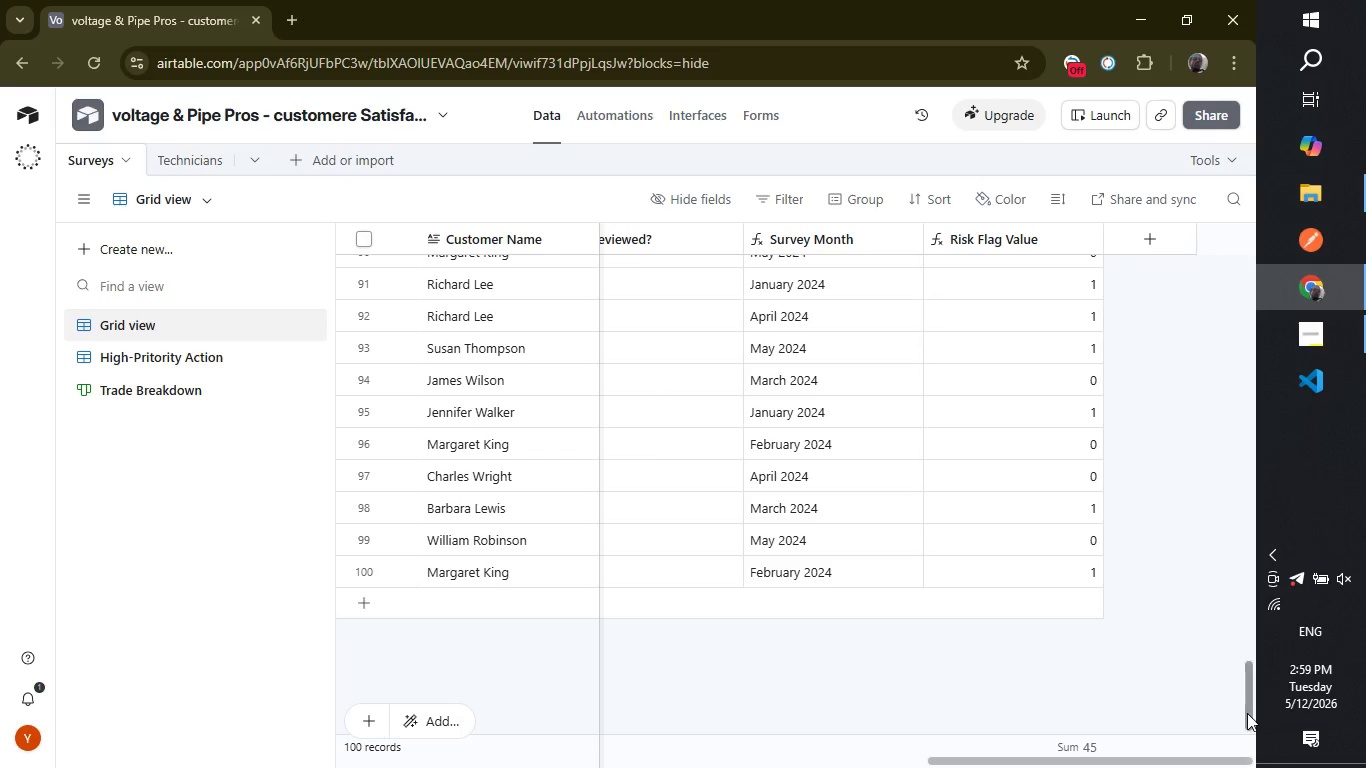 
left_click_drag(start_coordinate=[1247, 713], to_coordinate=[1256, 279])
 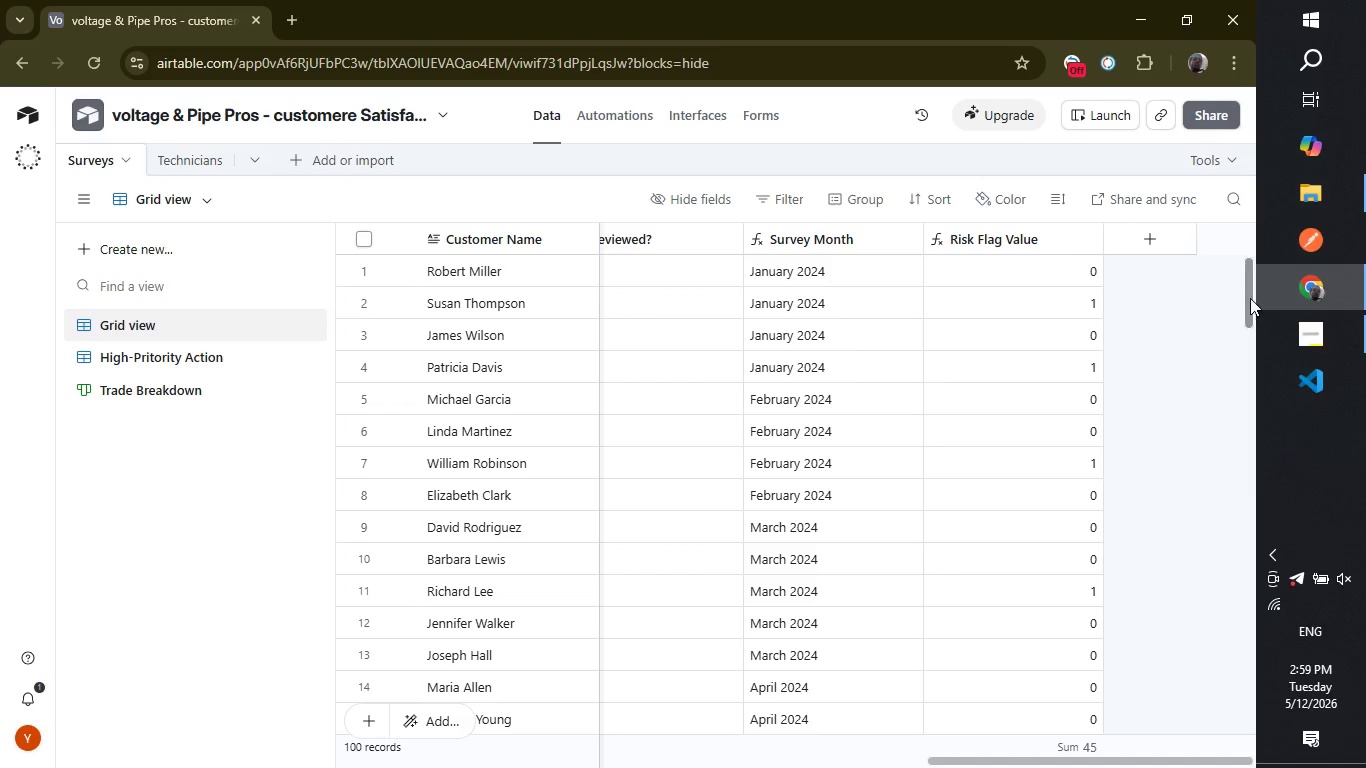 
left_click_drag(start_coordinate=[1248, 299], to_coordinate=[1242, 232])
 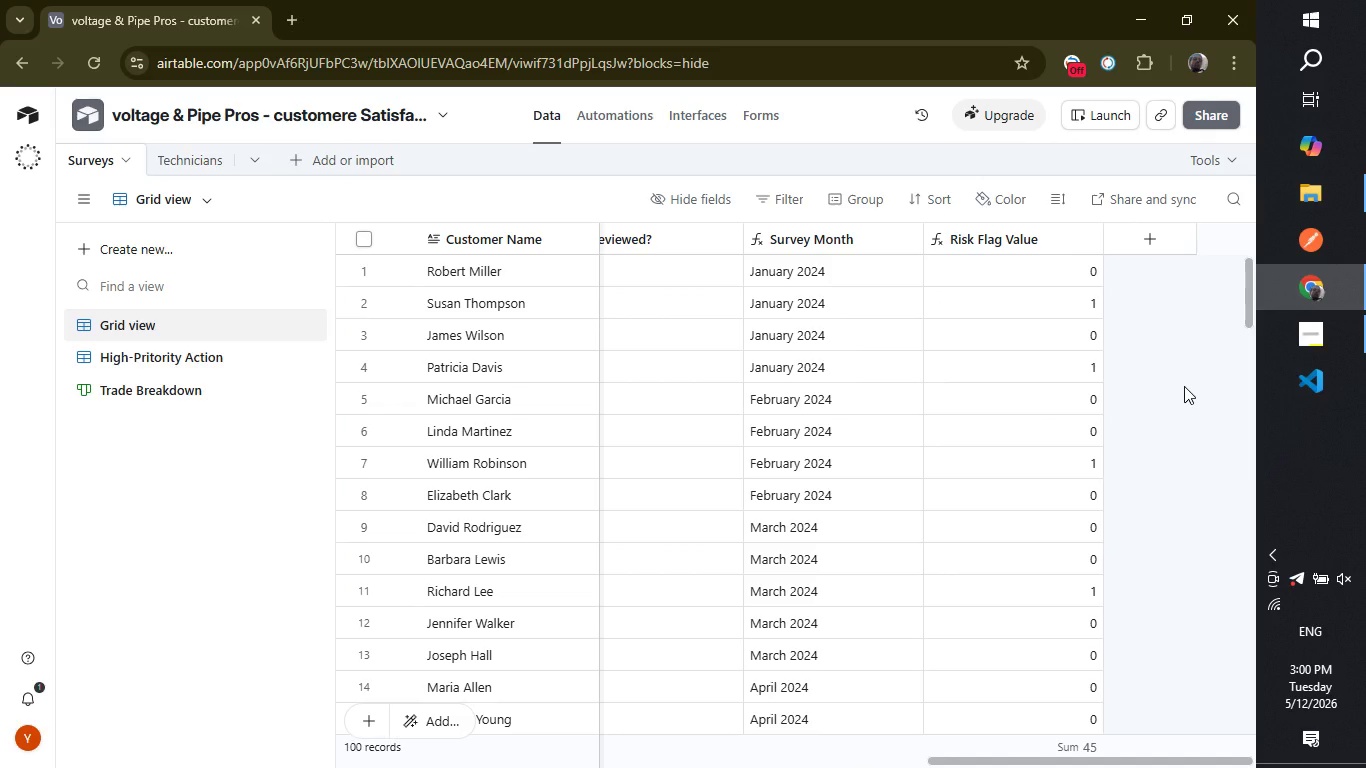 
wait(18.81)
 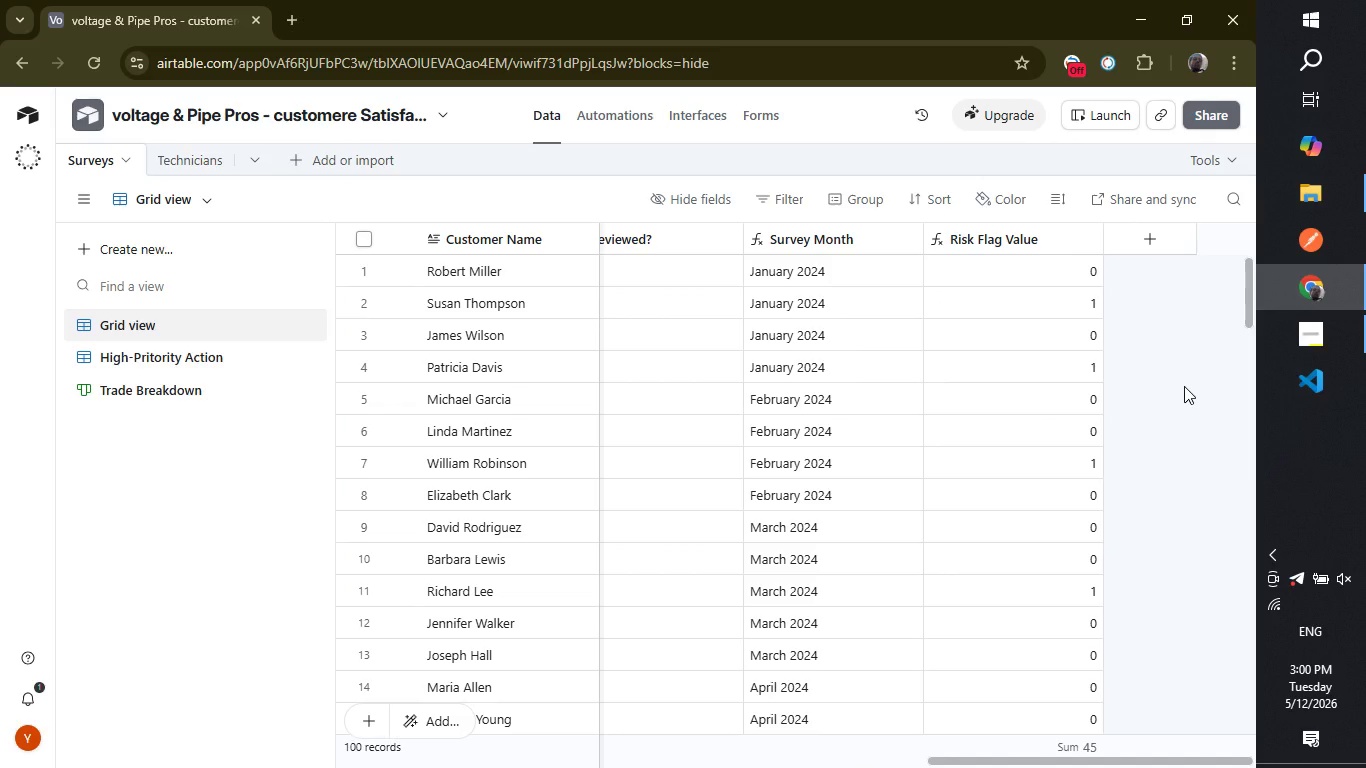 
left_click([1184, 386])
 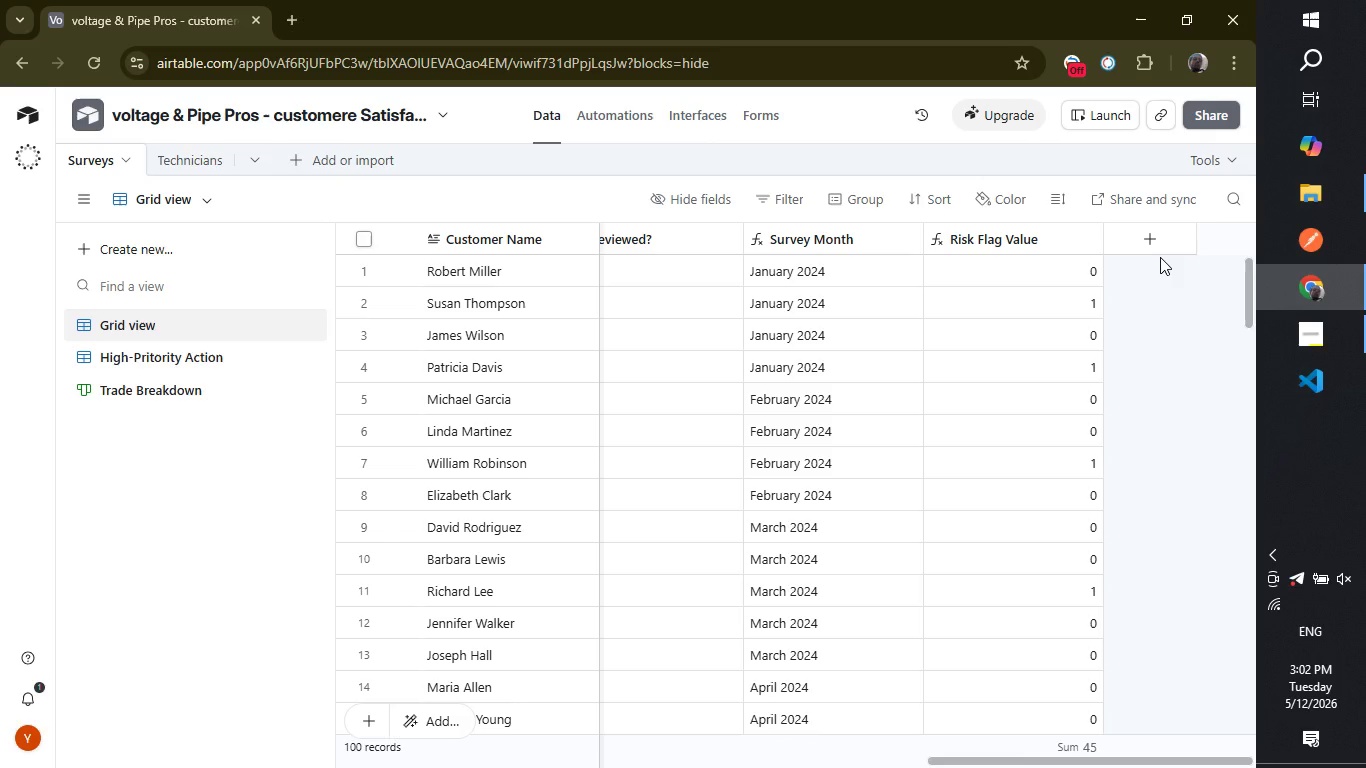 
wait(137.31)
 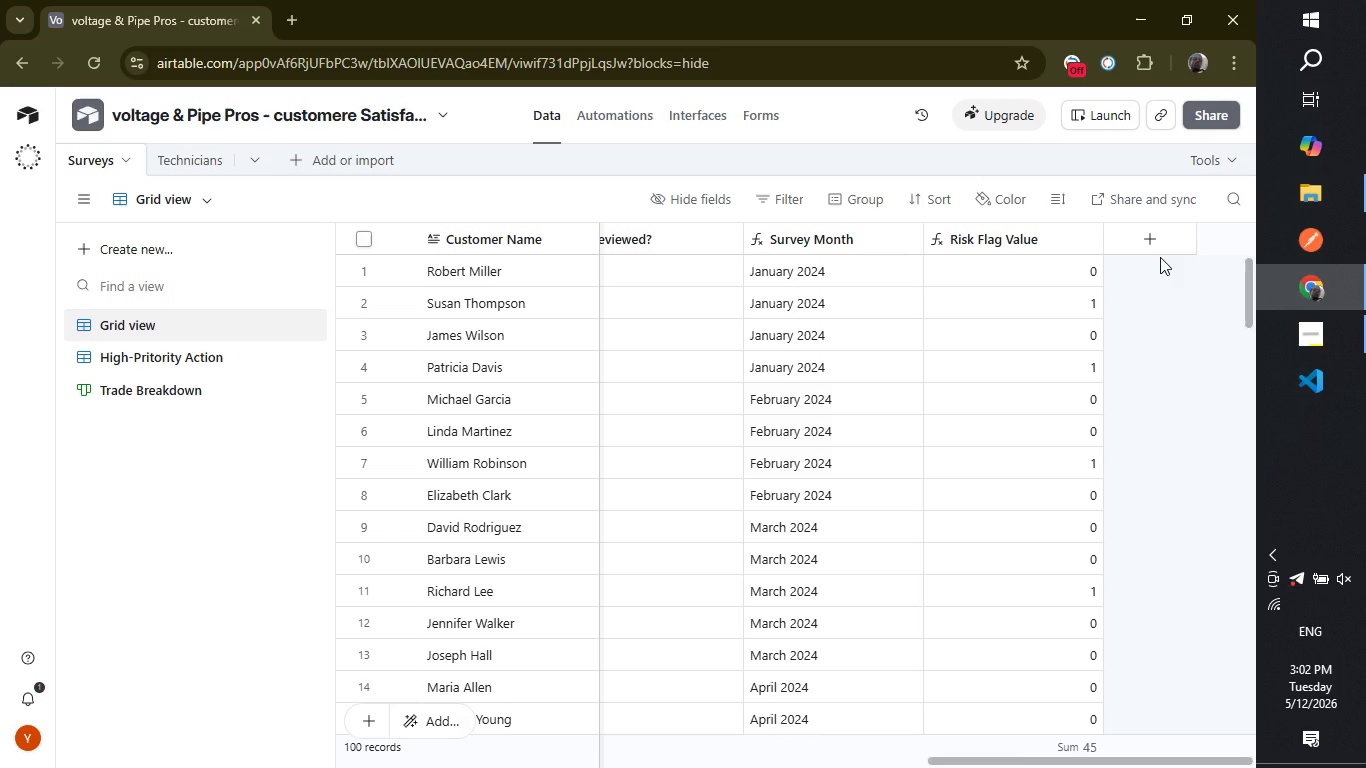 
left_click([295, 157])
 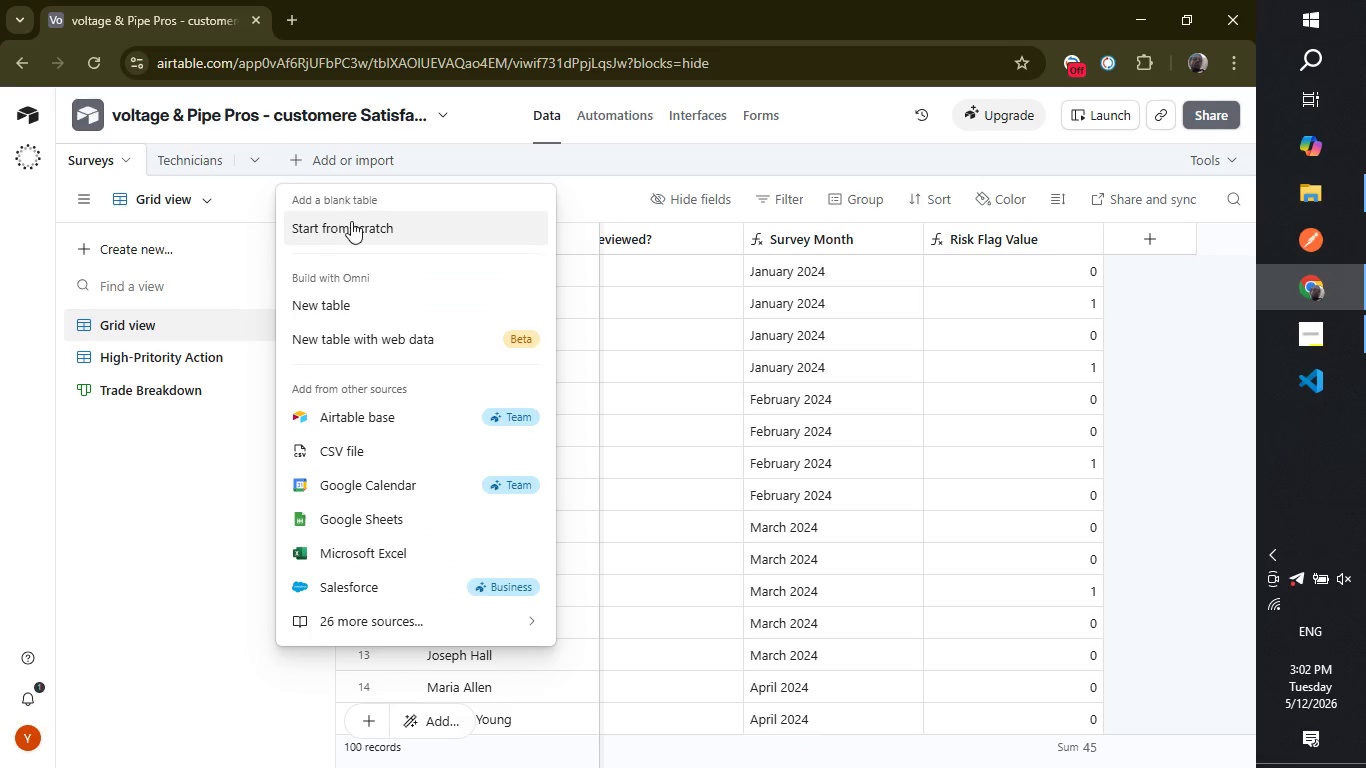 
left_click([352, 222])
 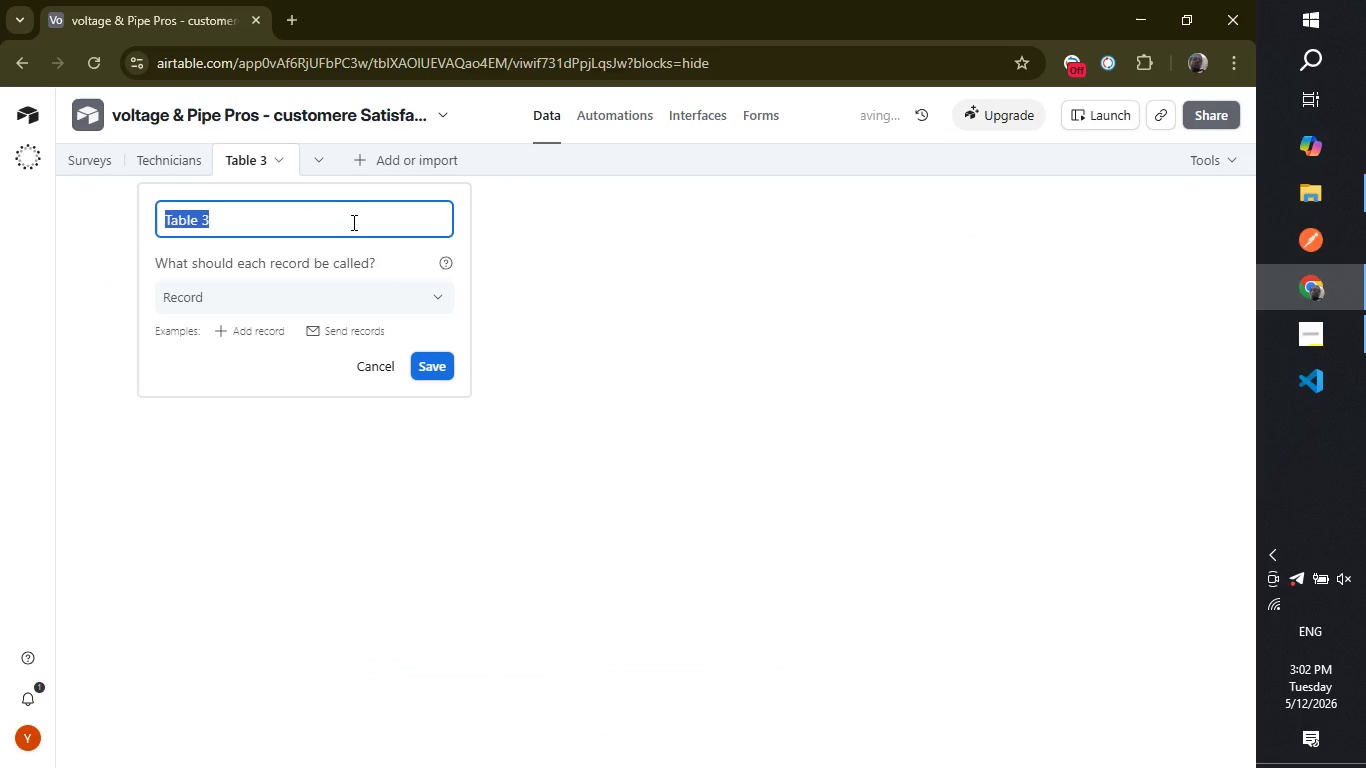 
type(Dashboard Metrics)
 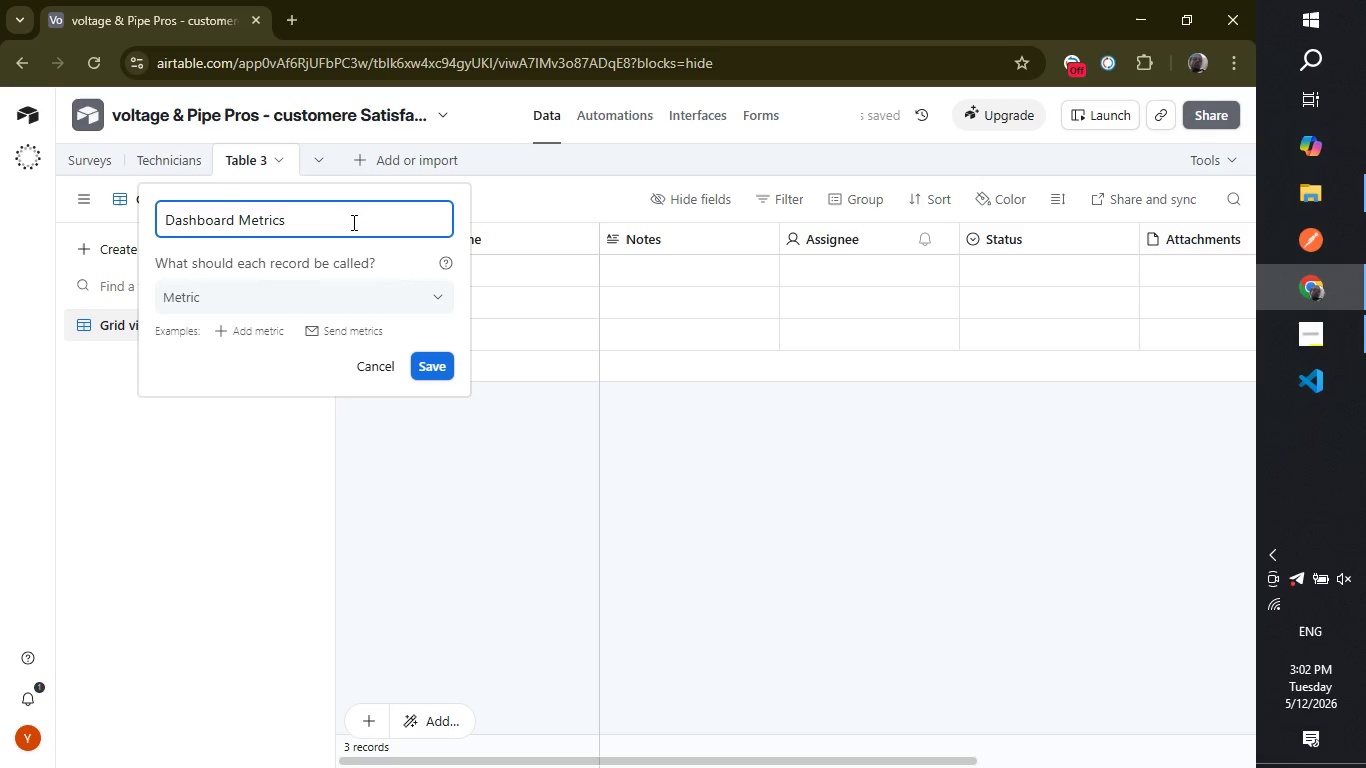 
left_click([428, 361])
 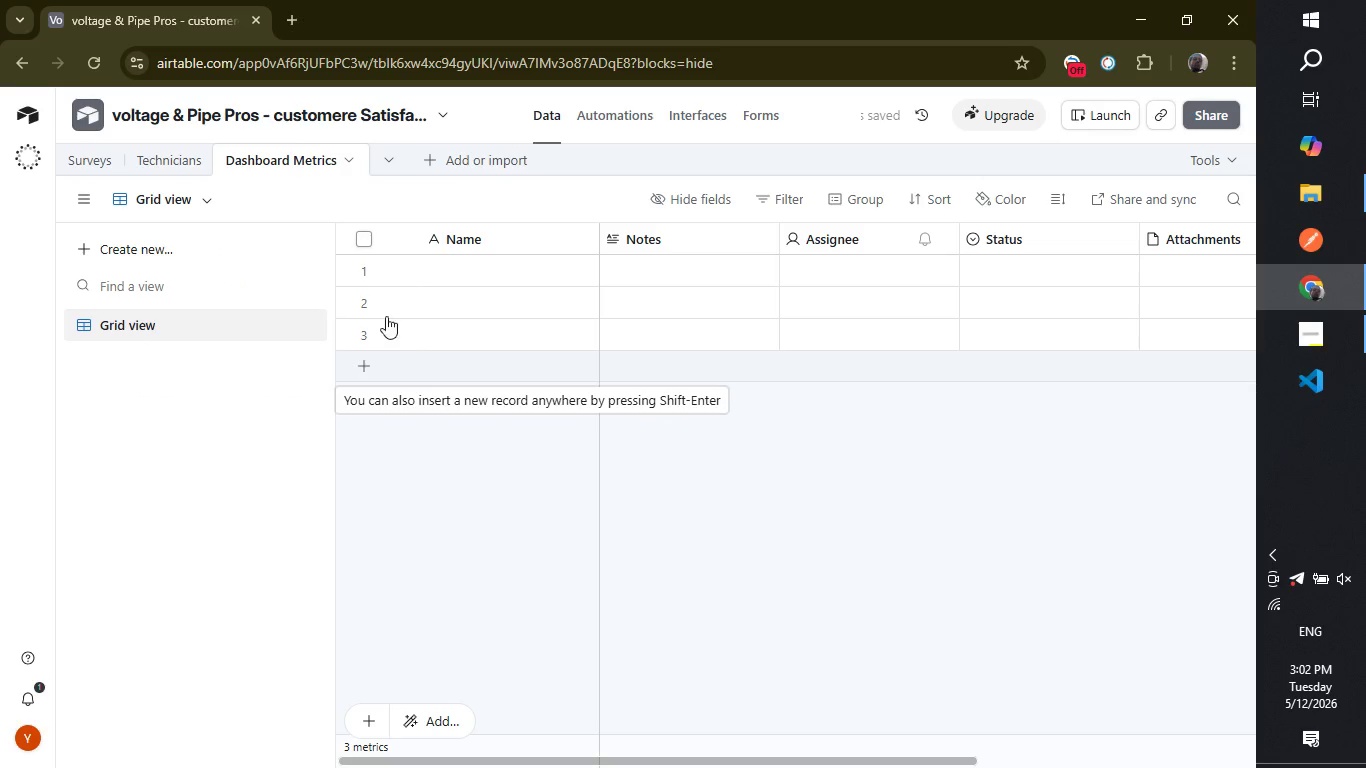 
double_click([472, 237])
 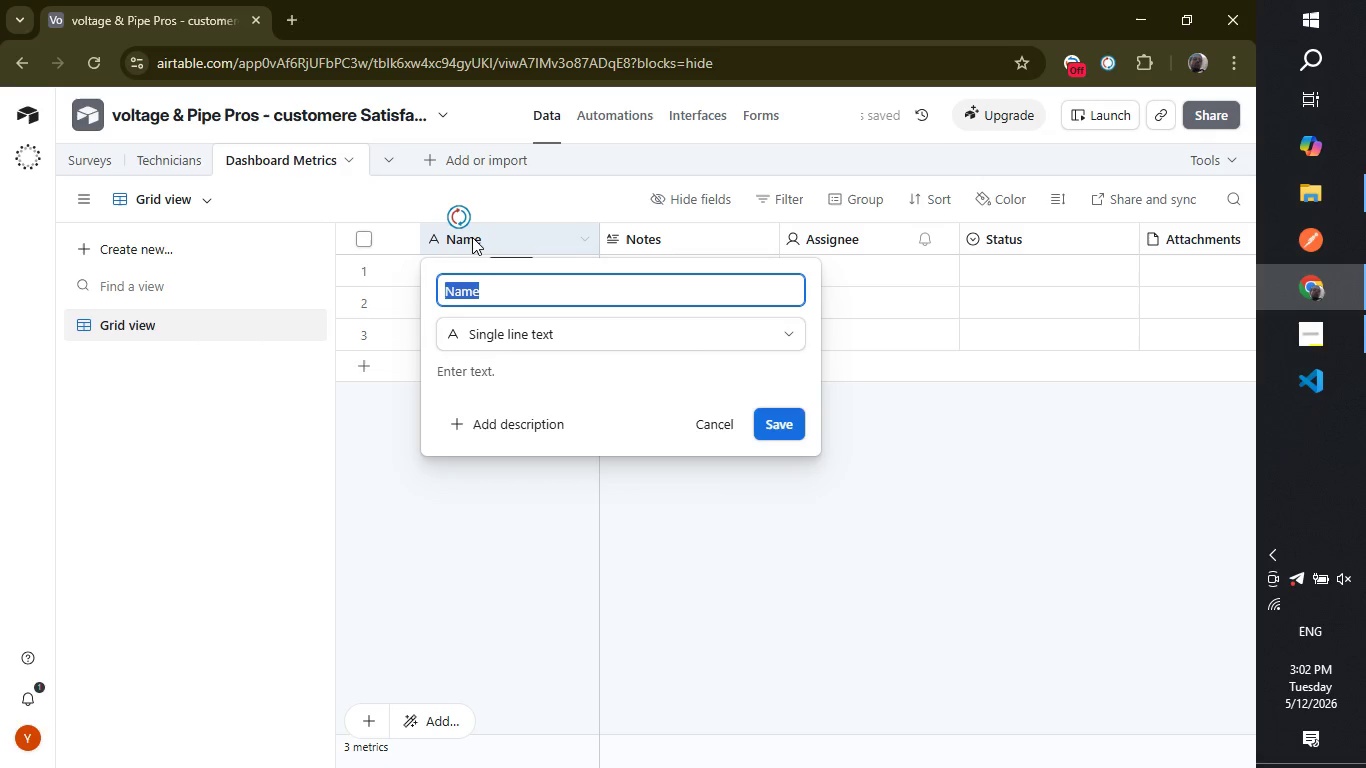 
type(Company me)
key(Backspace)
key(Backspace)
type(Metrics)
 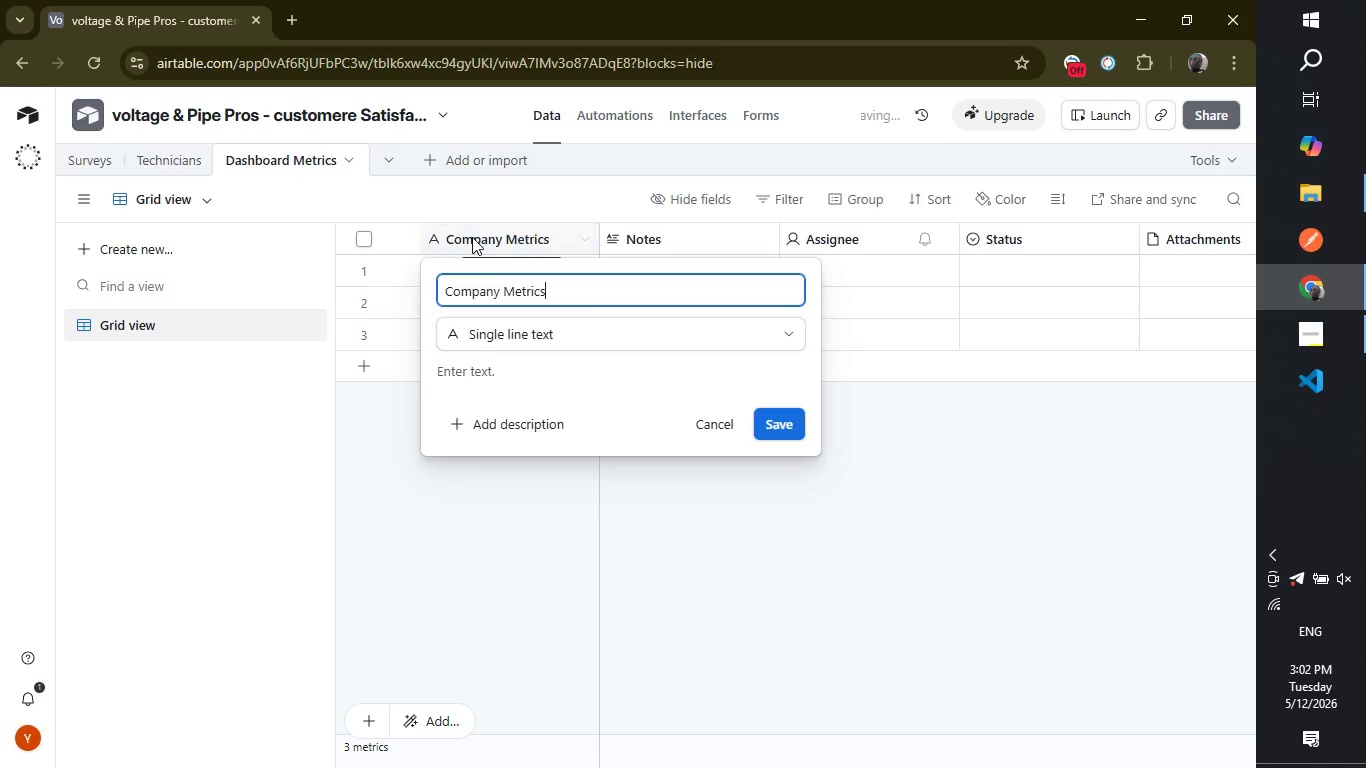 
key(Enter)
 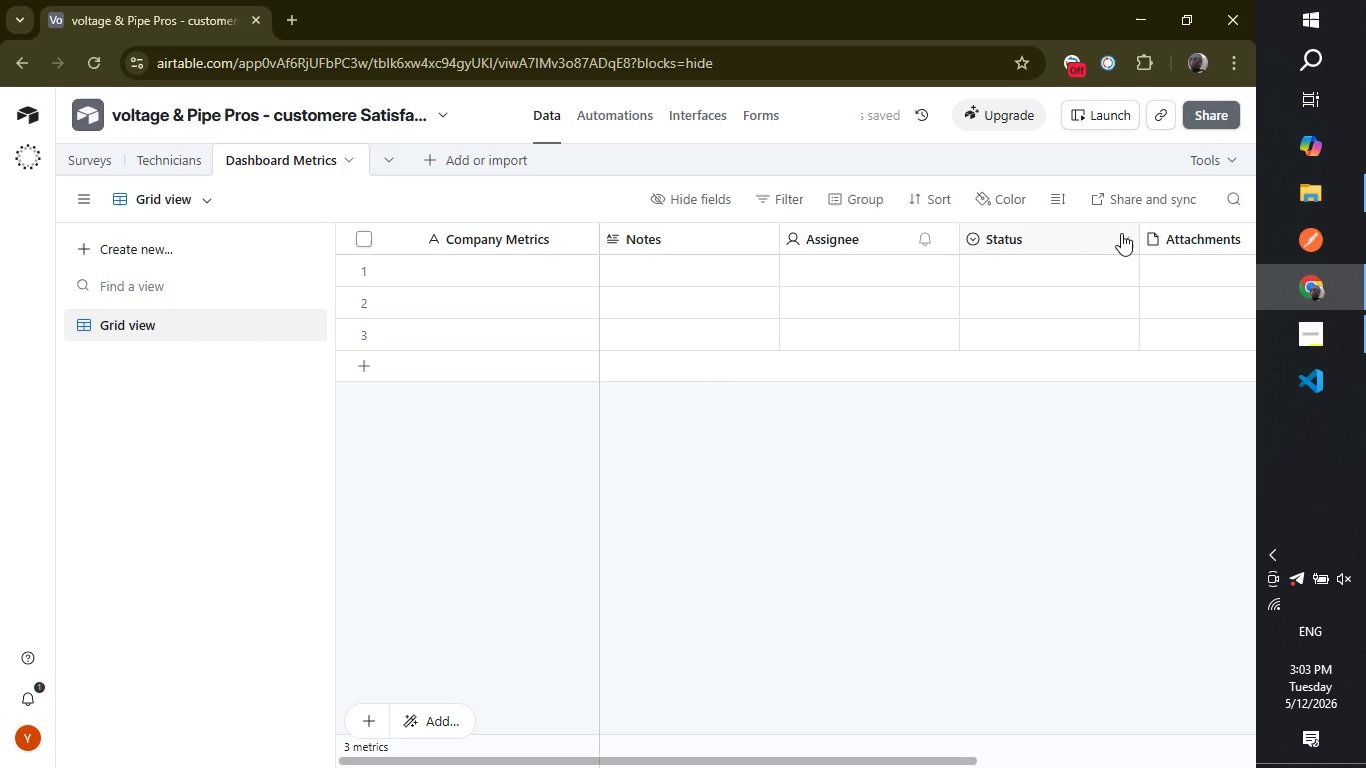 
right_click([1168, 230])
 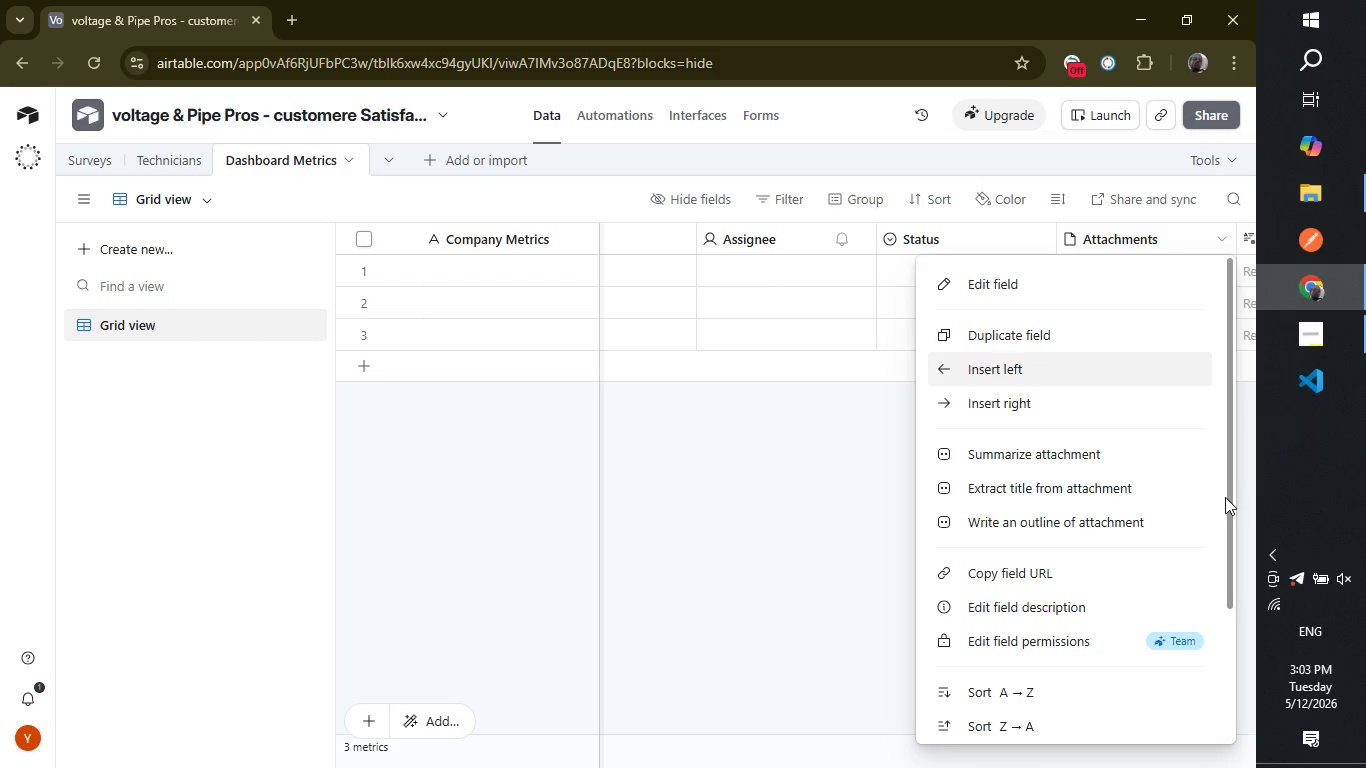 
left_click_drag(start_coordinate=[1231, 501], to_coordinate=[1201, 712])
 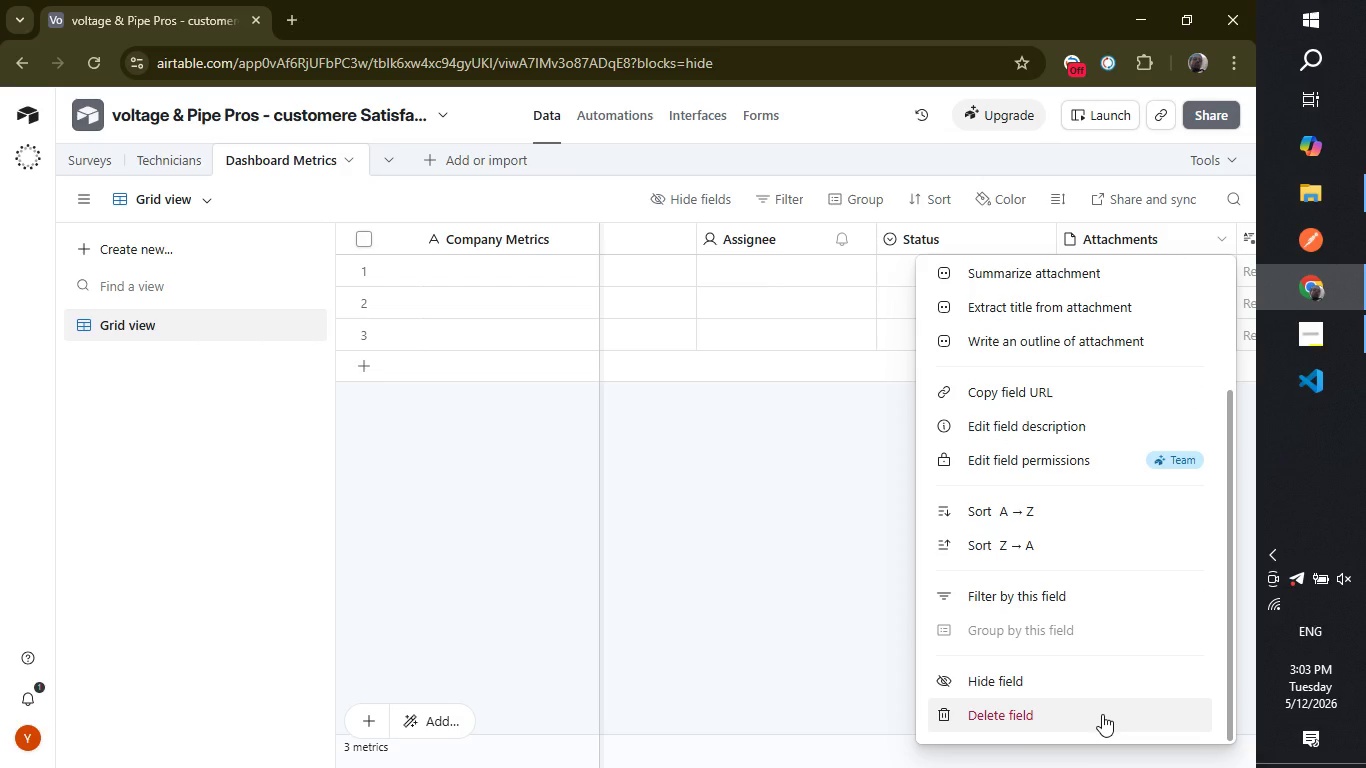 
left_click([1102, 714])
 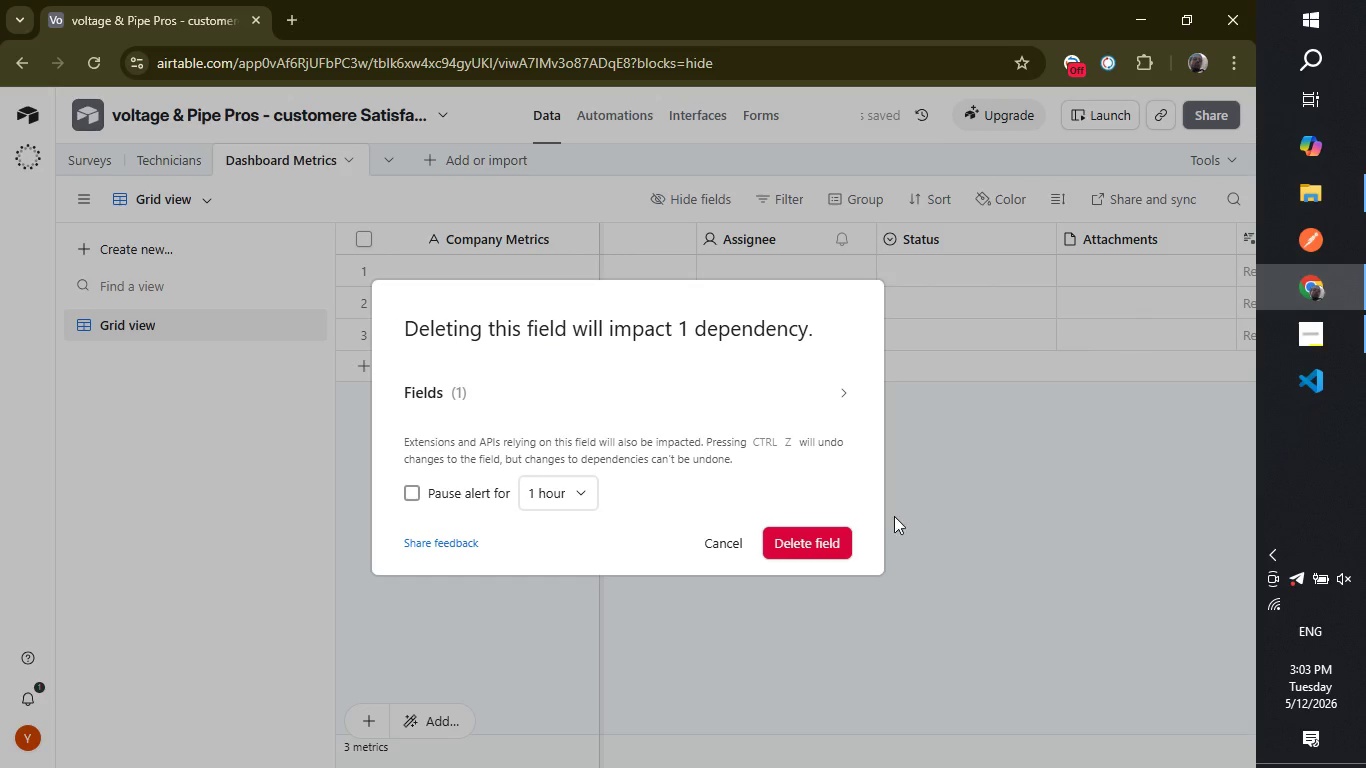 
left_click([835, 540])
 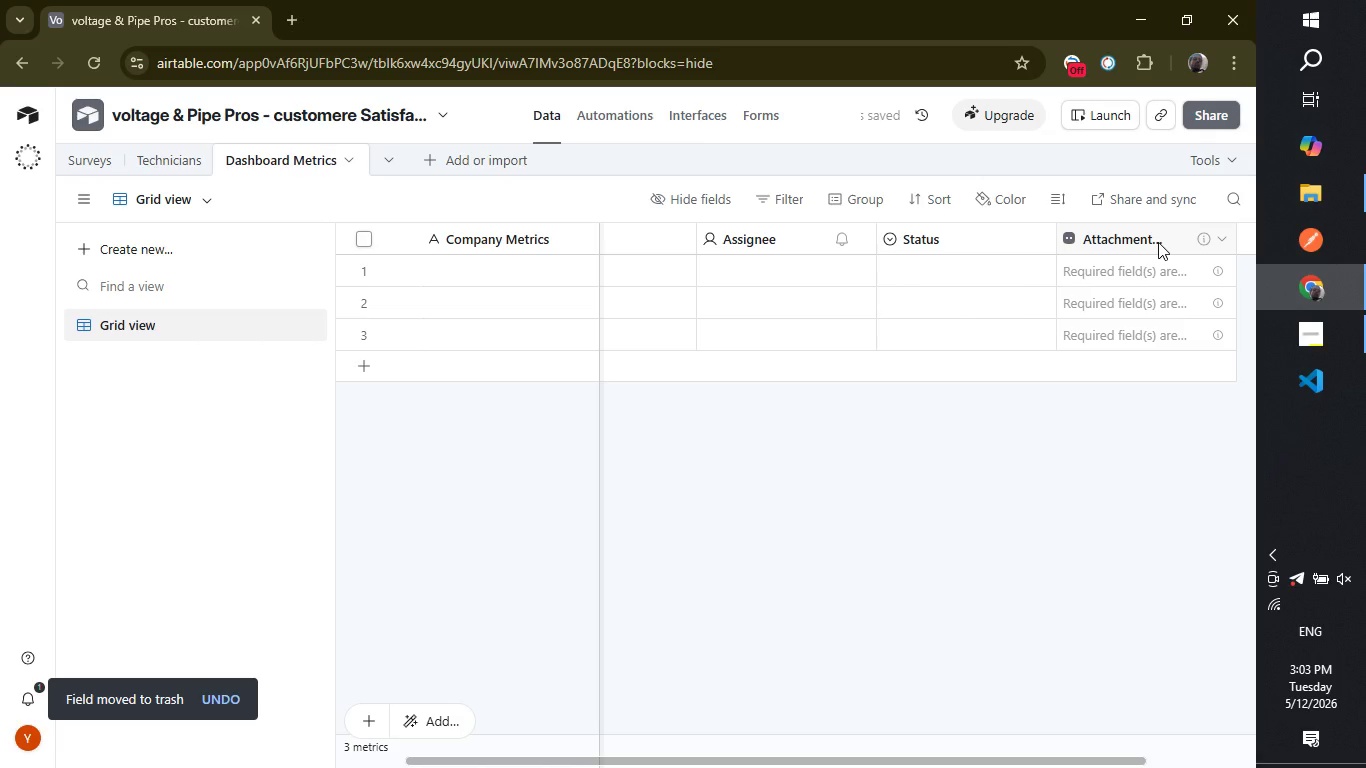 
right_click([1158, 242])
 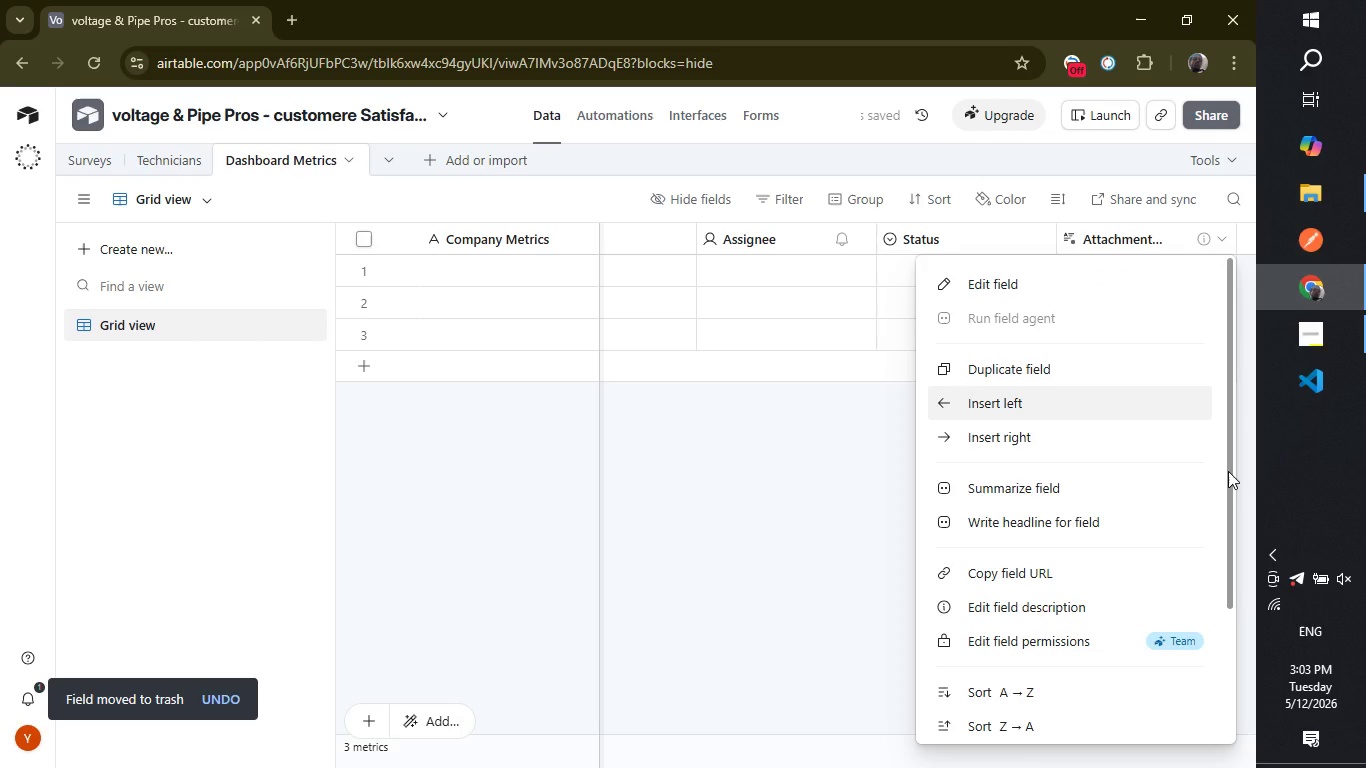 
left_click_drag(start_coordinate=[1228, 471], to_coordinate=[1229, 609])
 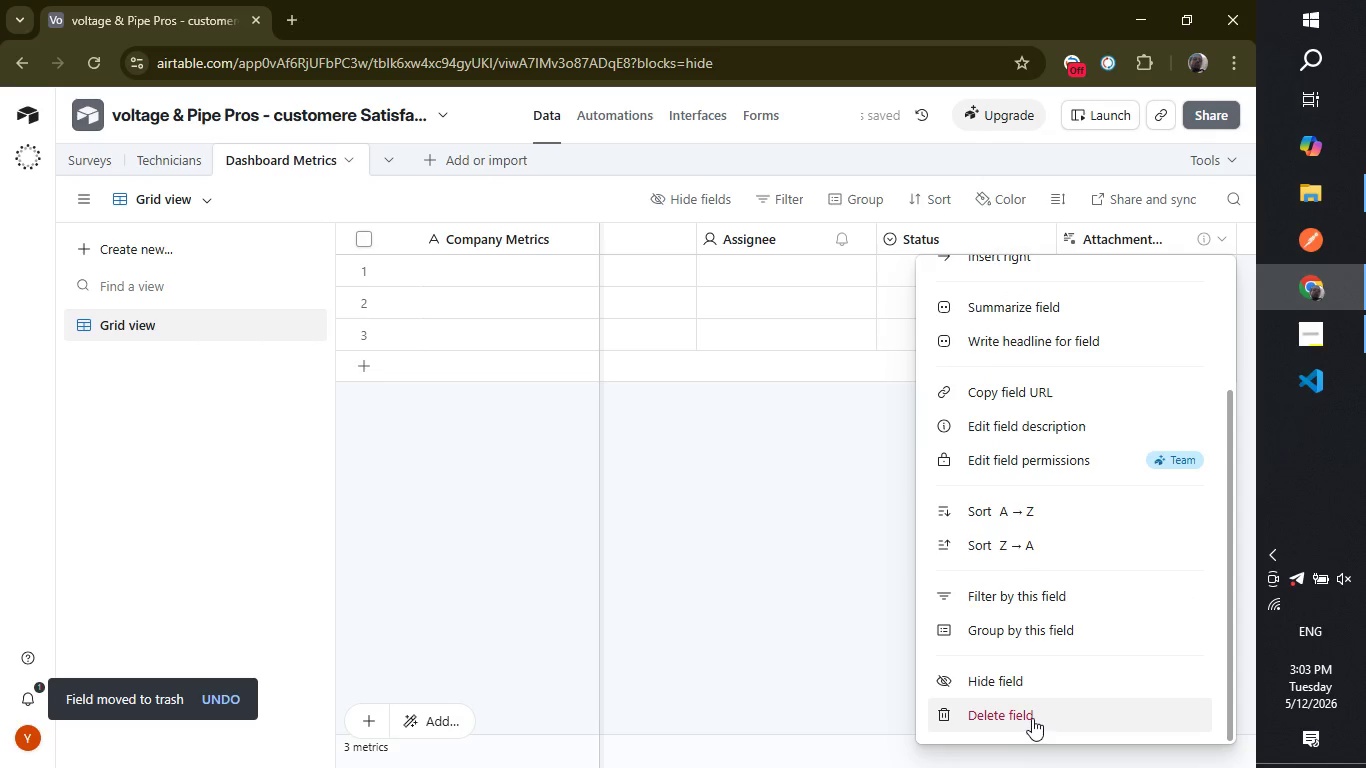 
left_click([1032, 718])
 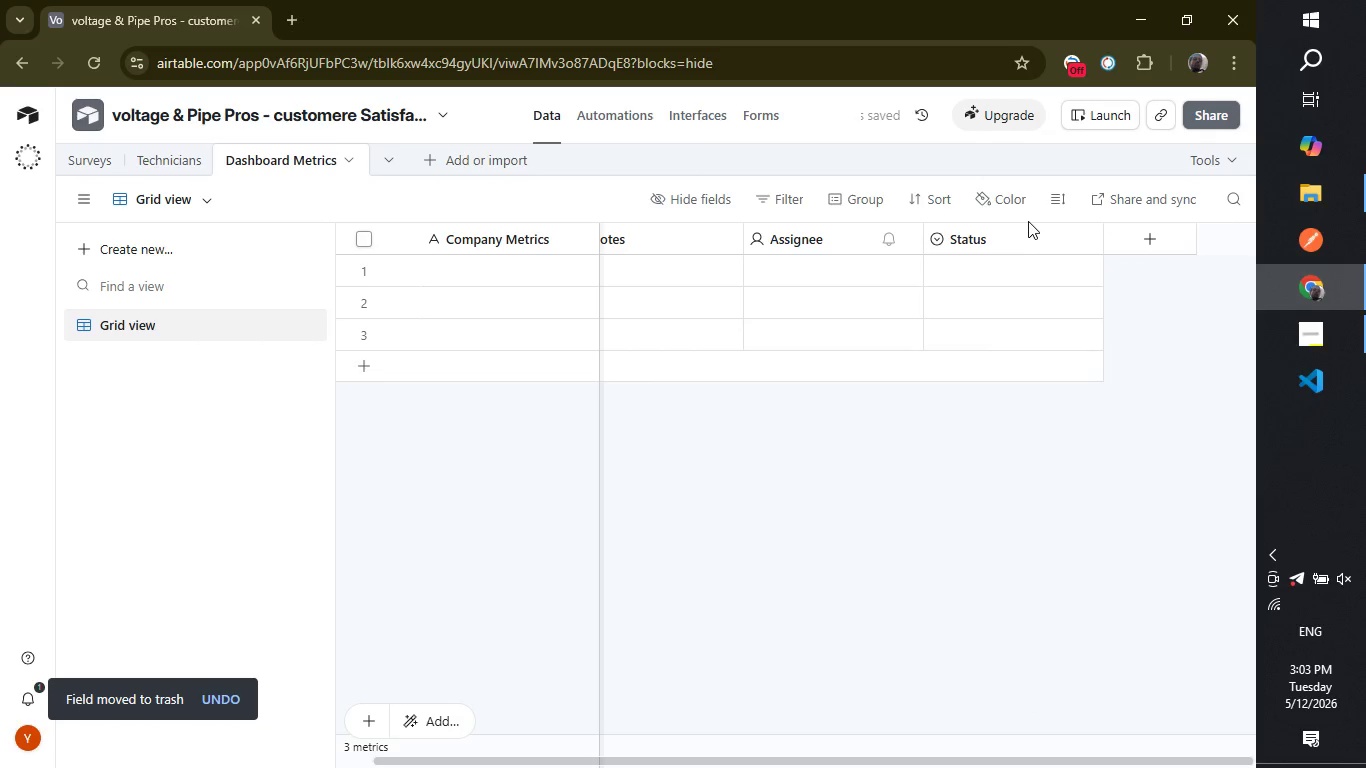 
right_click([1028, 231])
 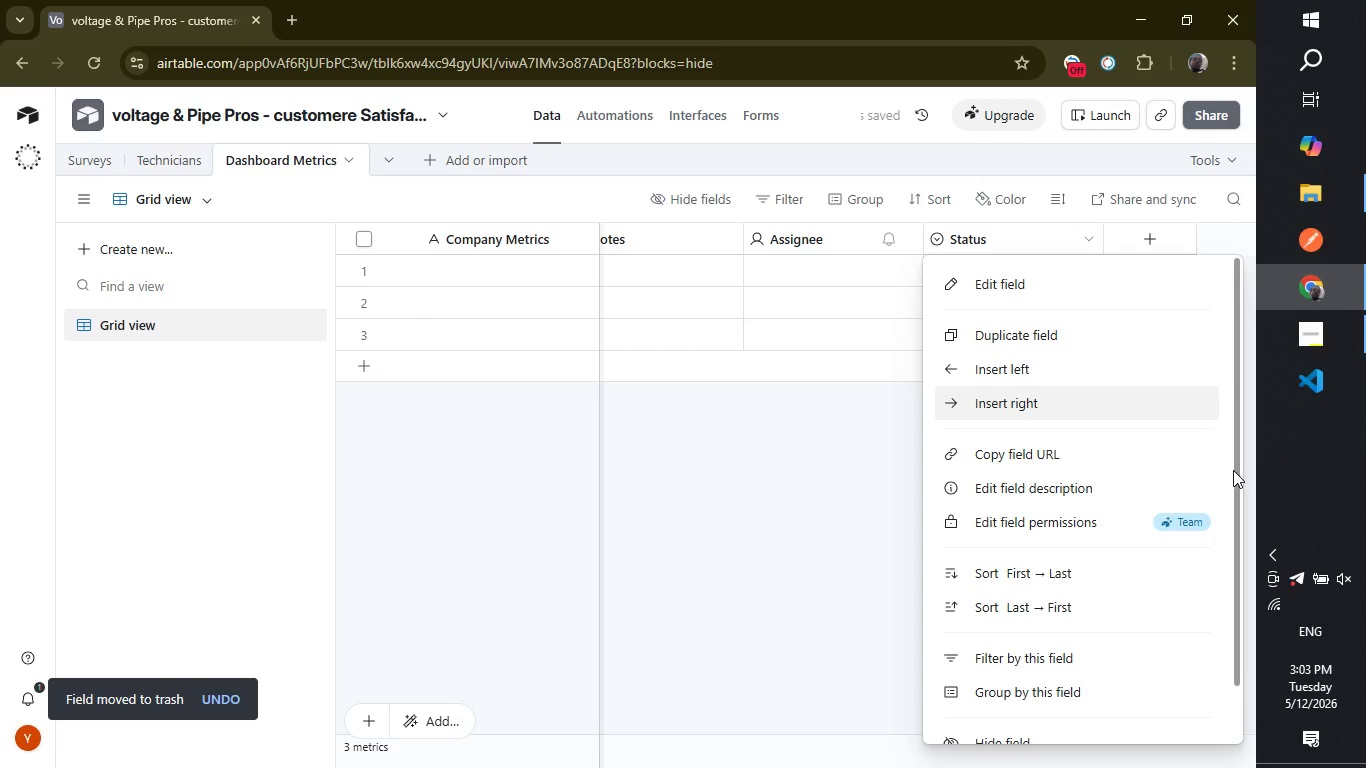 
left_click_drag(start_coordinate=[1234, 470], to_coordinate=[1233, 613])
 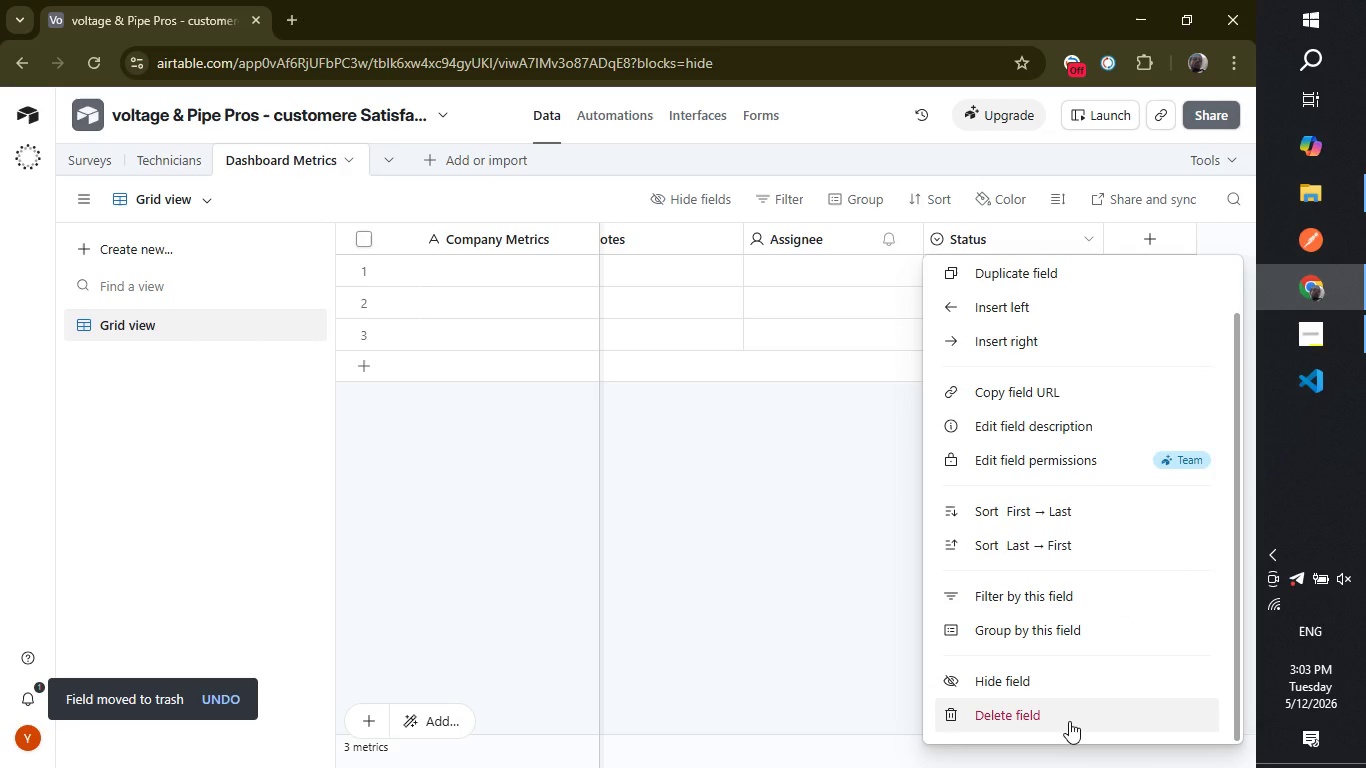 
left_click([1069, 721])
 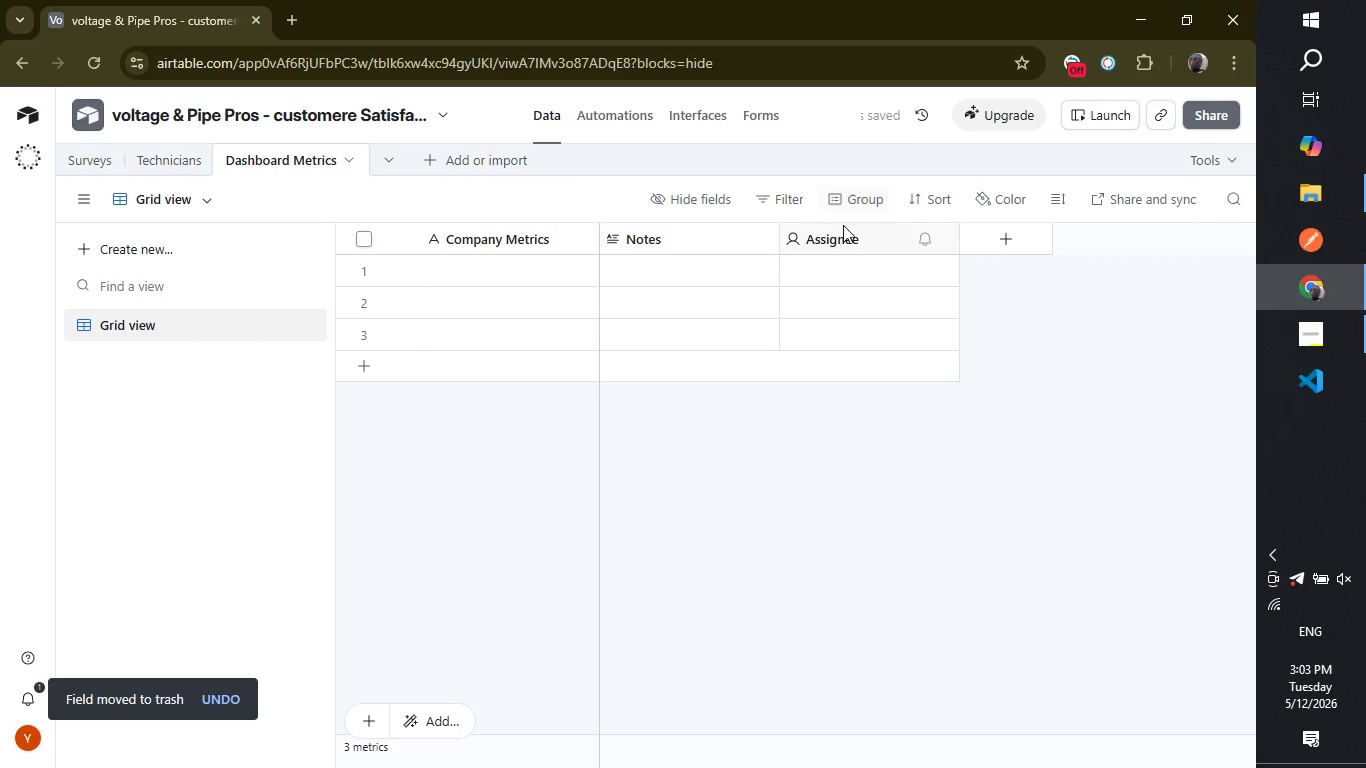 
double_click([847, 235])
 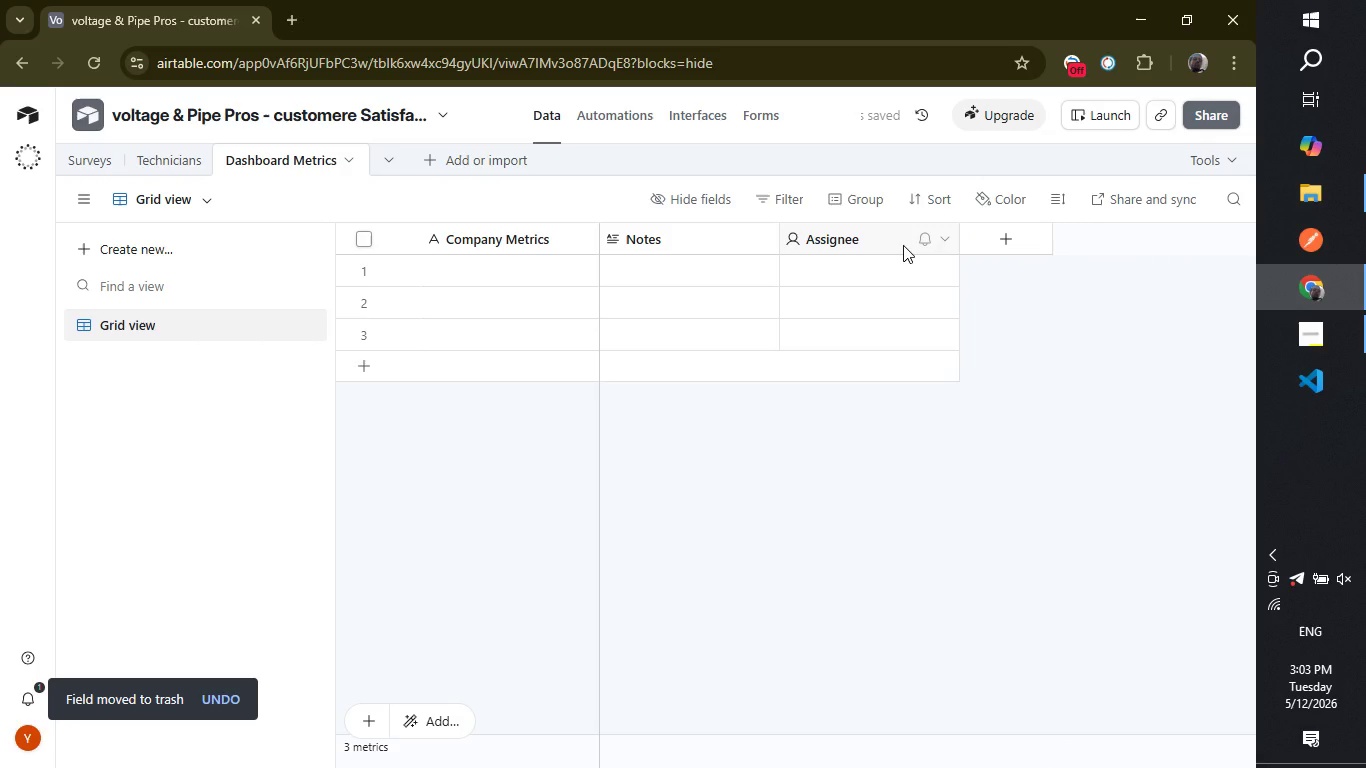 
right_click([903, 245])
 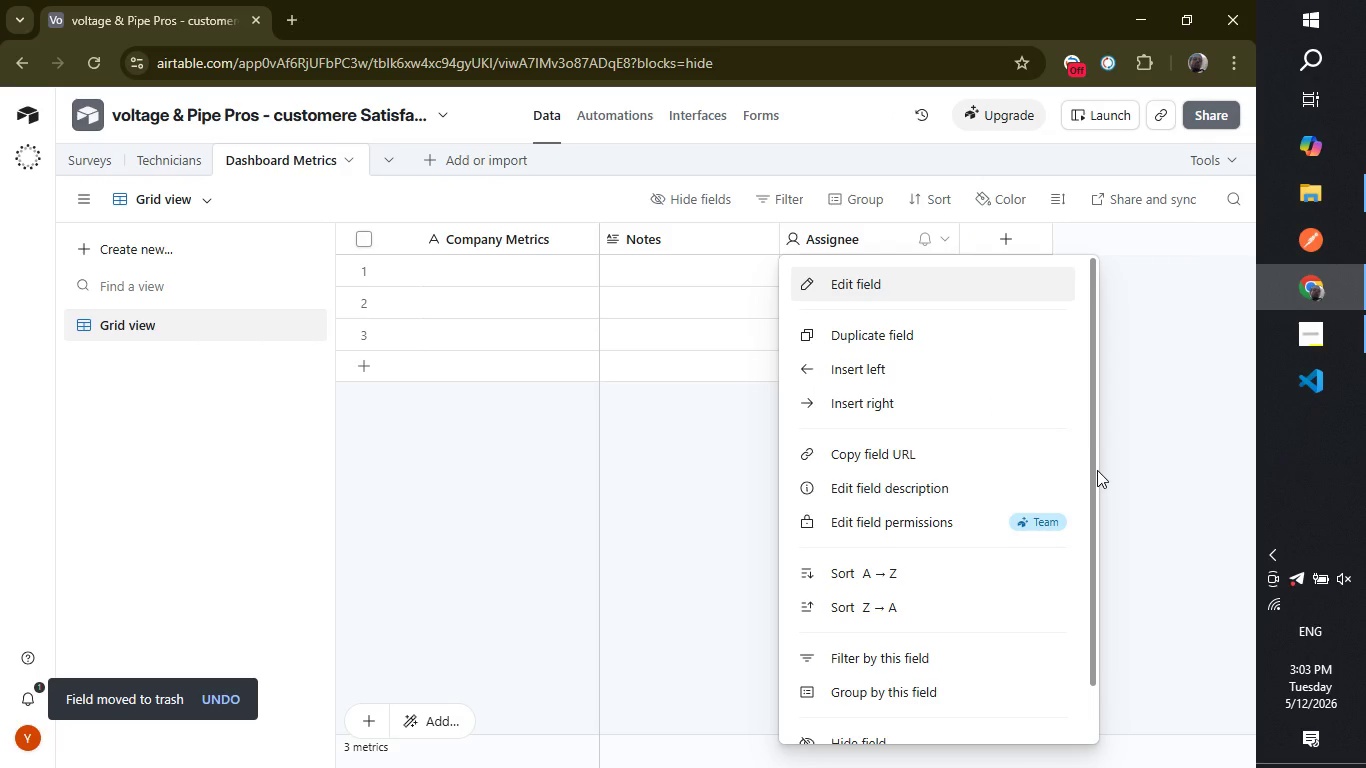 
left_click_drag(start_coordinate=[1095, 477], to_coordinate=[1086, 631])
 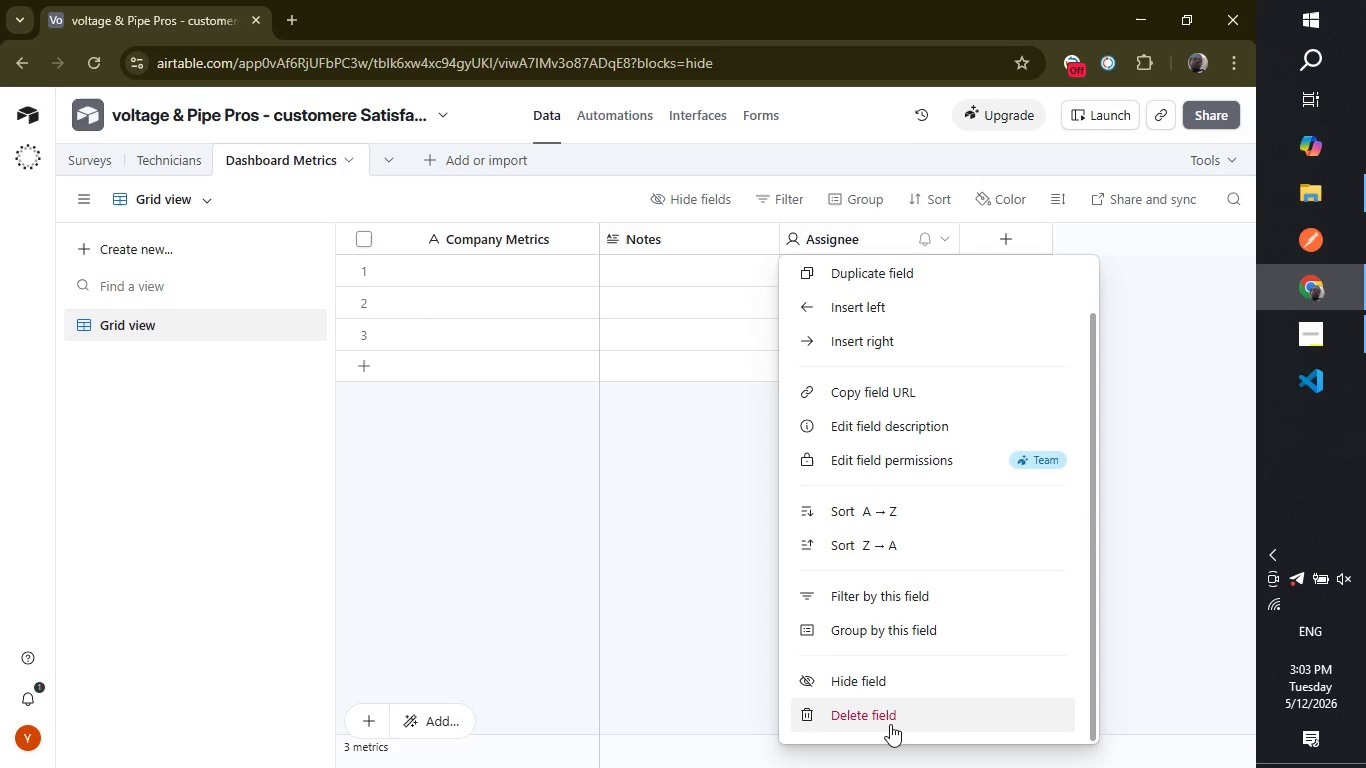 
left_click([890, 724])
 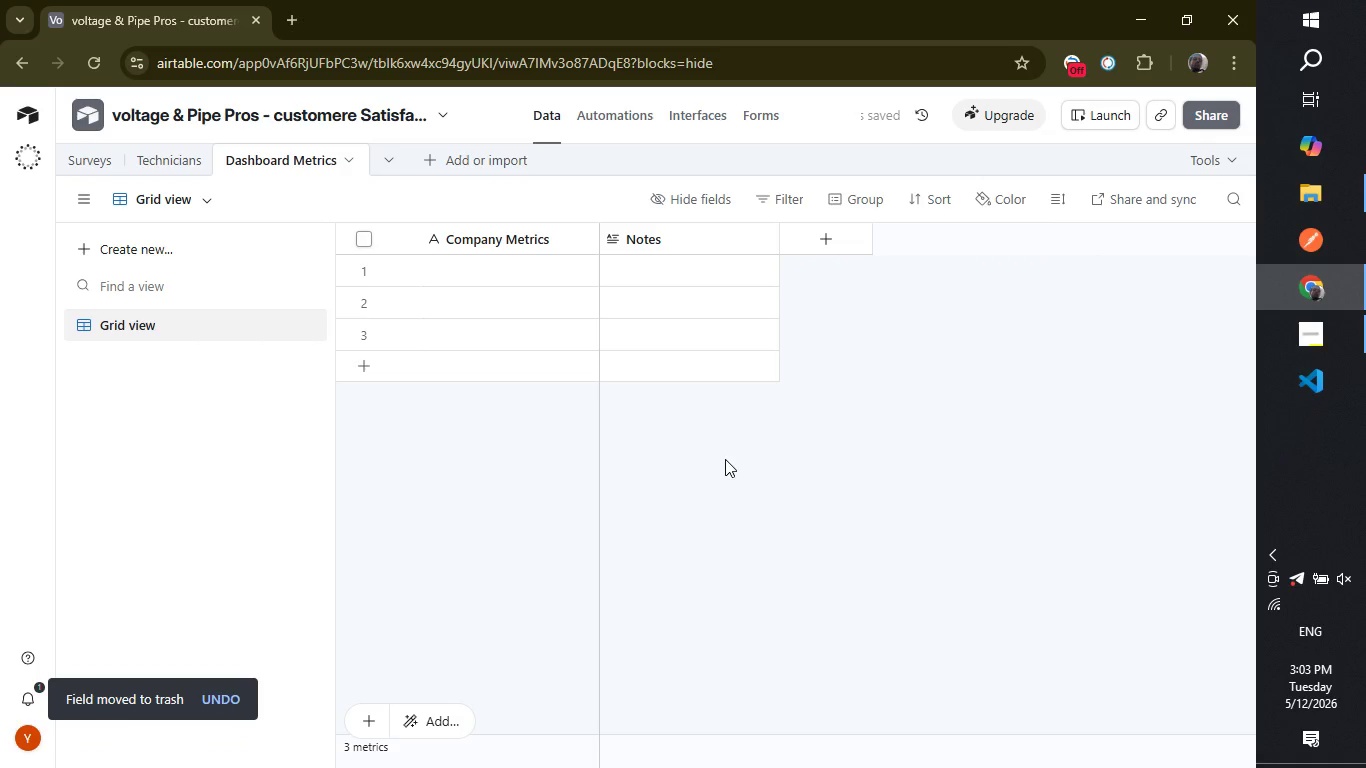 
mouse_move([686, 245])
 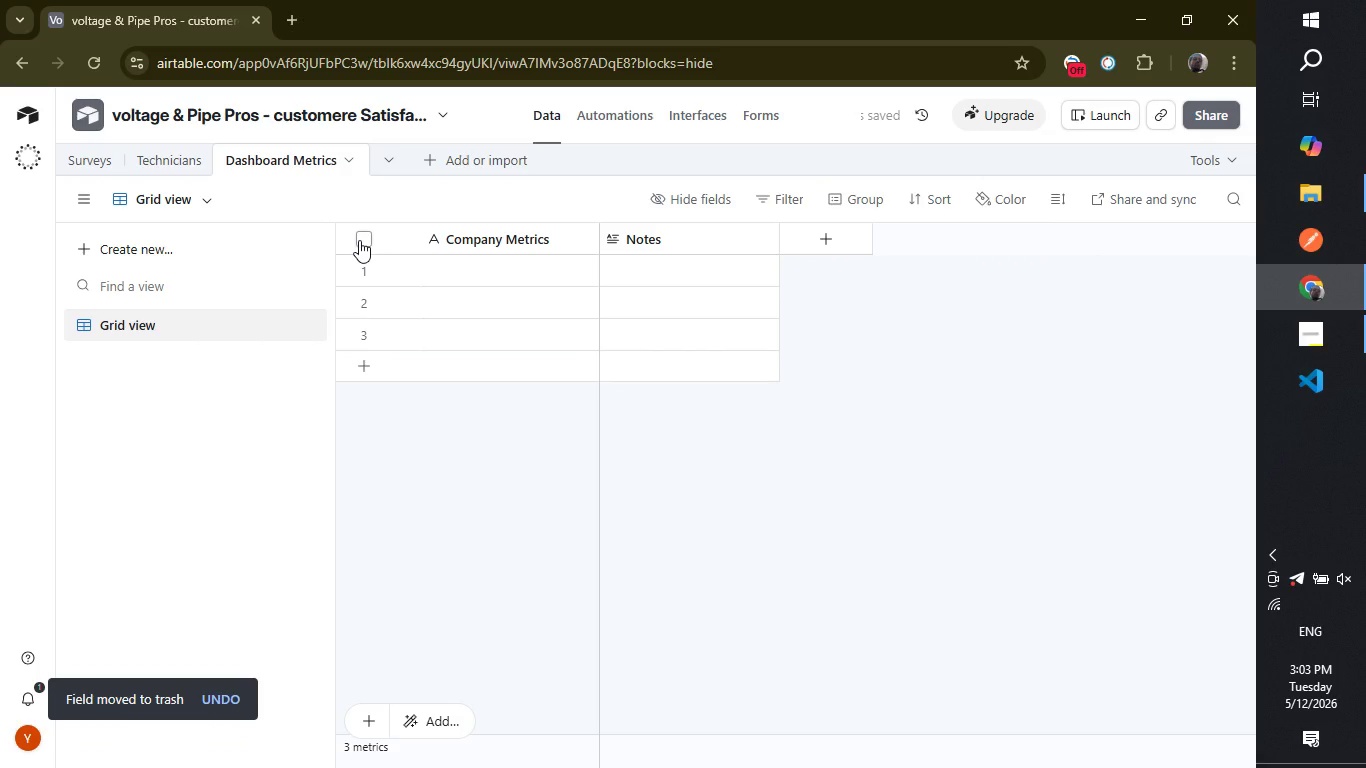 
left_click([359, 240])
 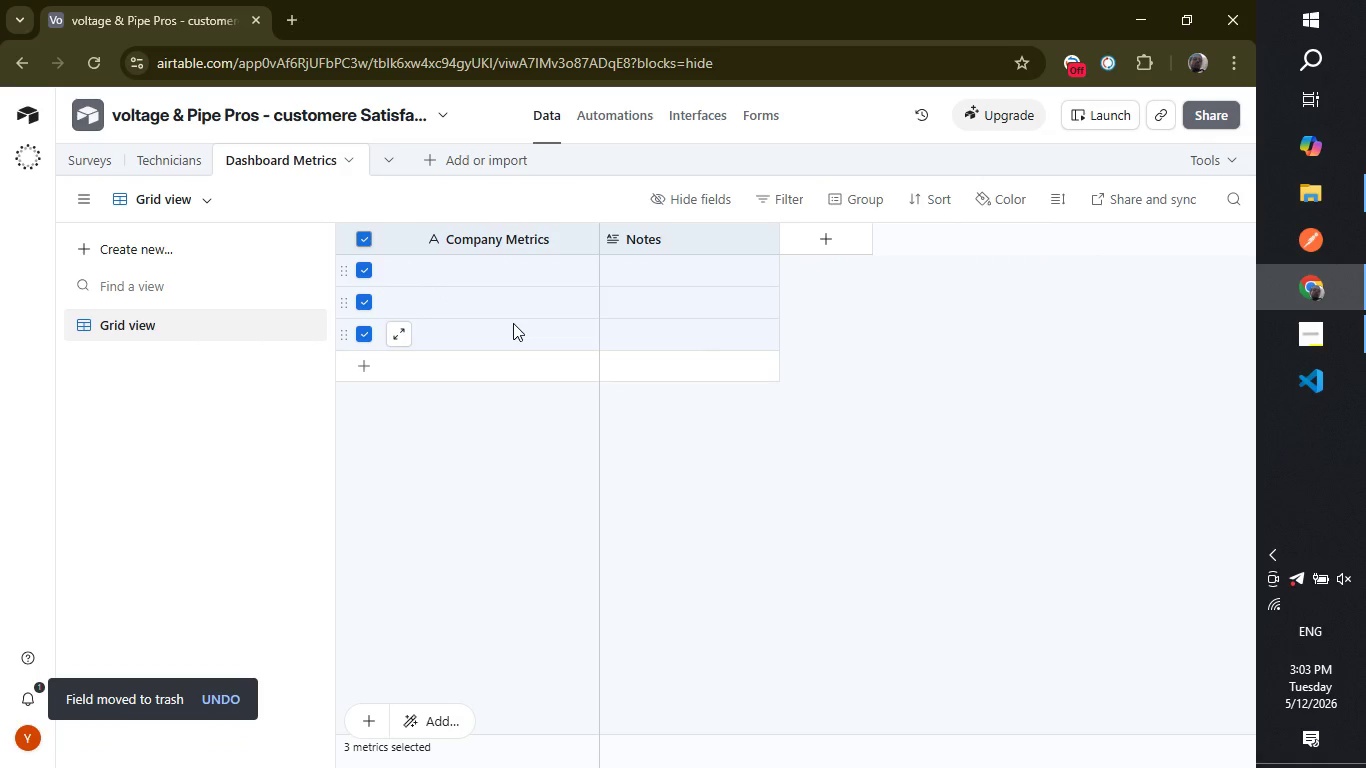 
right_click([513, 323])
 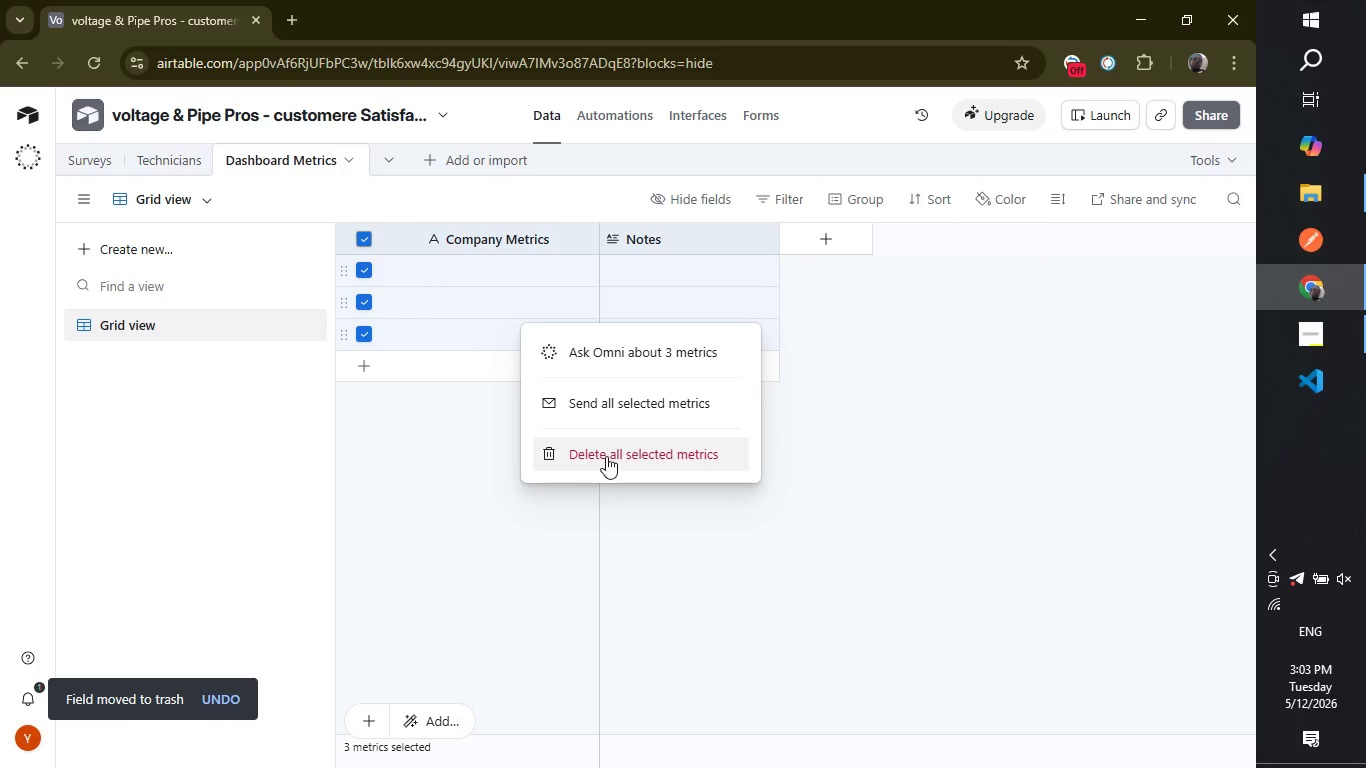 
left_click([607, 457])
 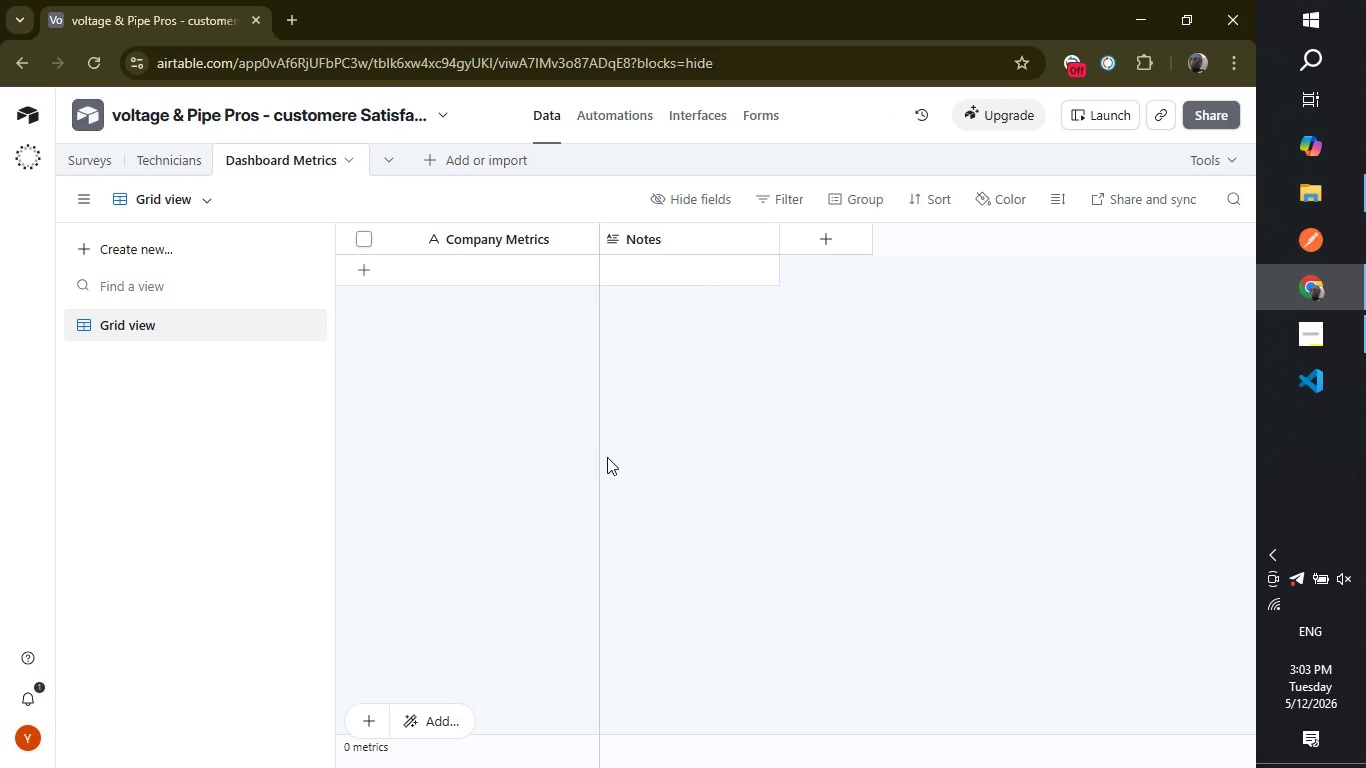 
wait(18.8)
 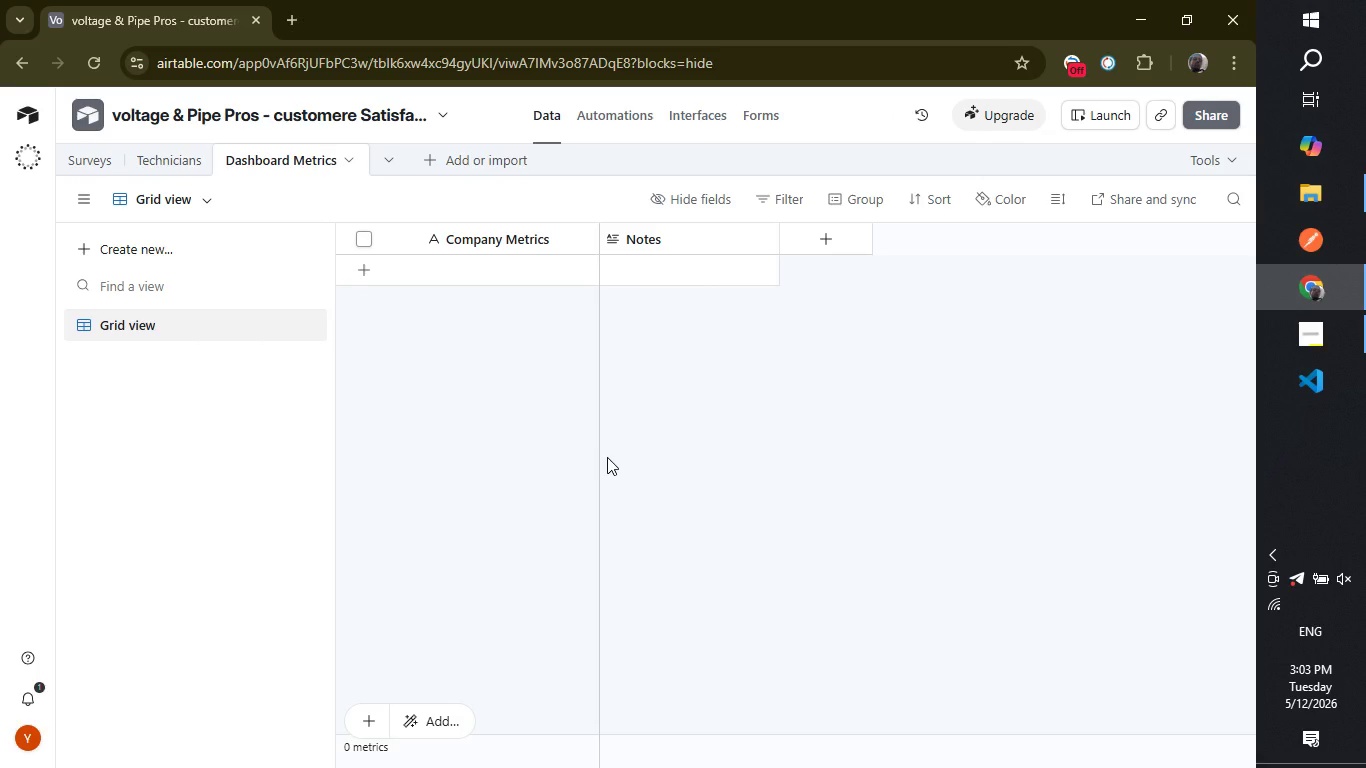 
left_click([101, 168])
 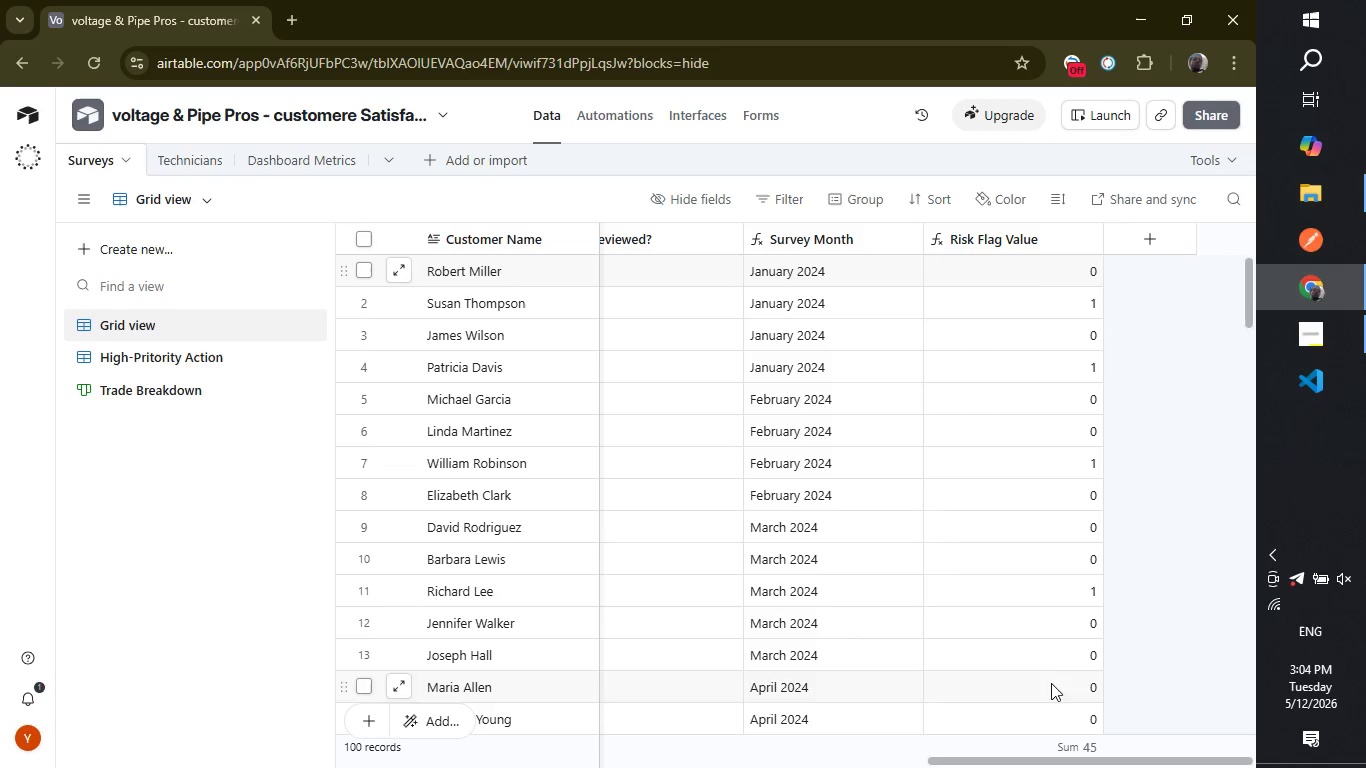 
left_click([1161, 243])
 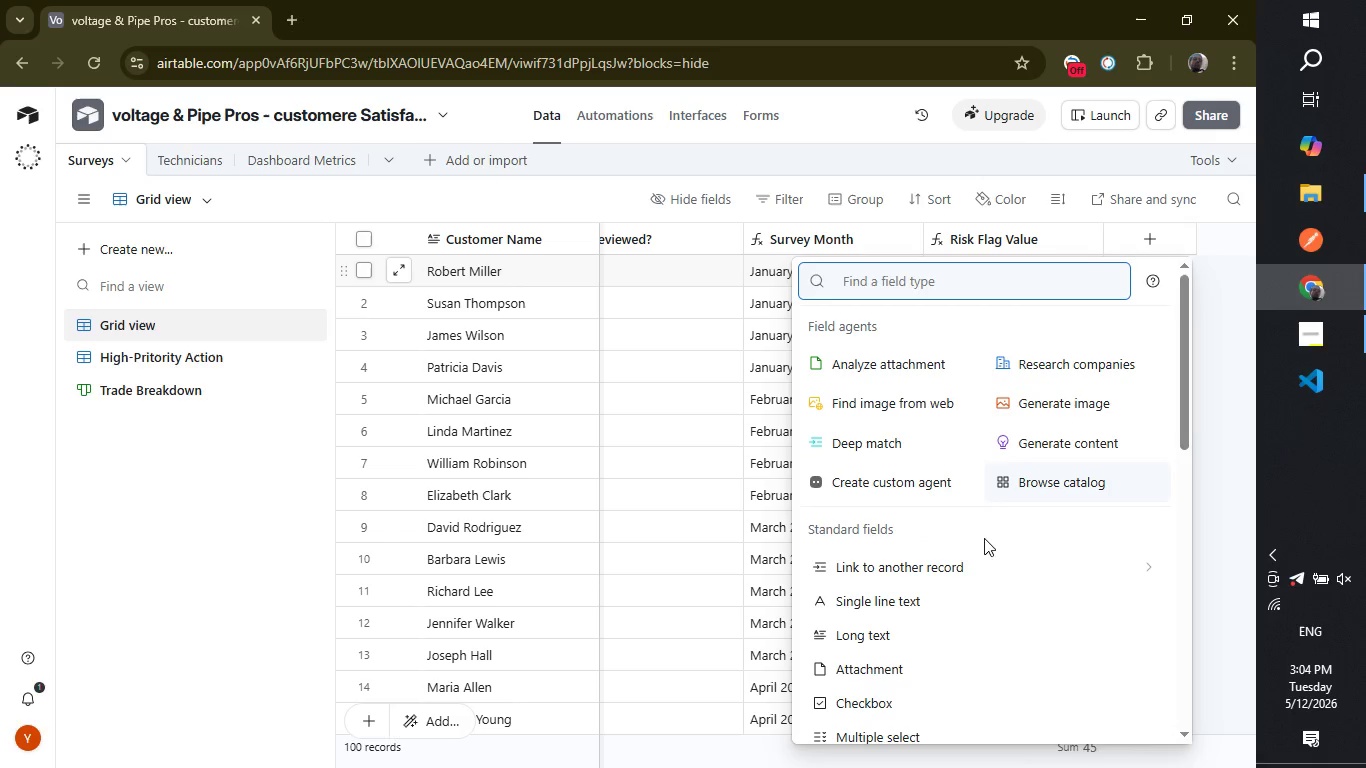 
left_click([959, 580])
 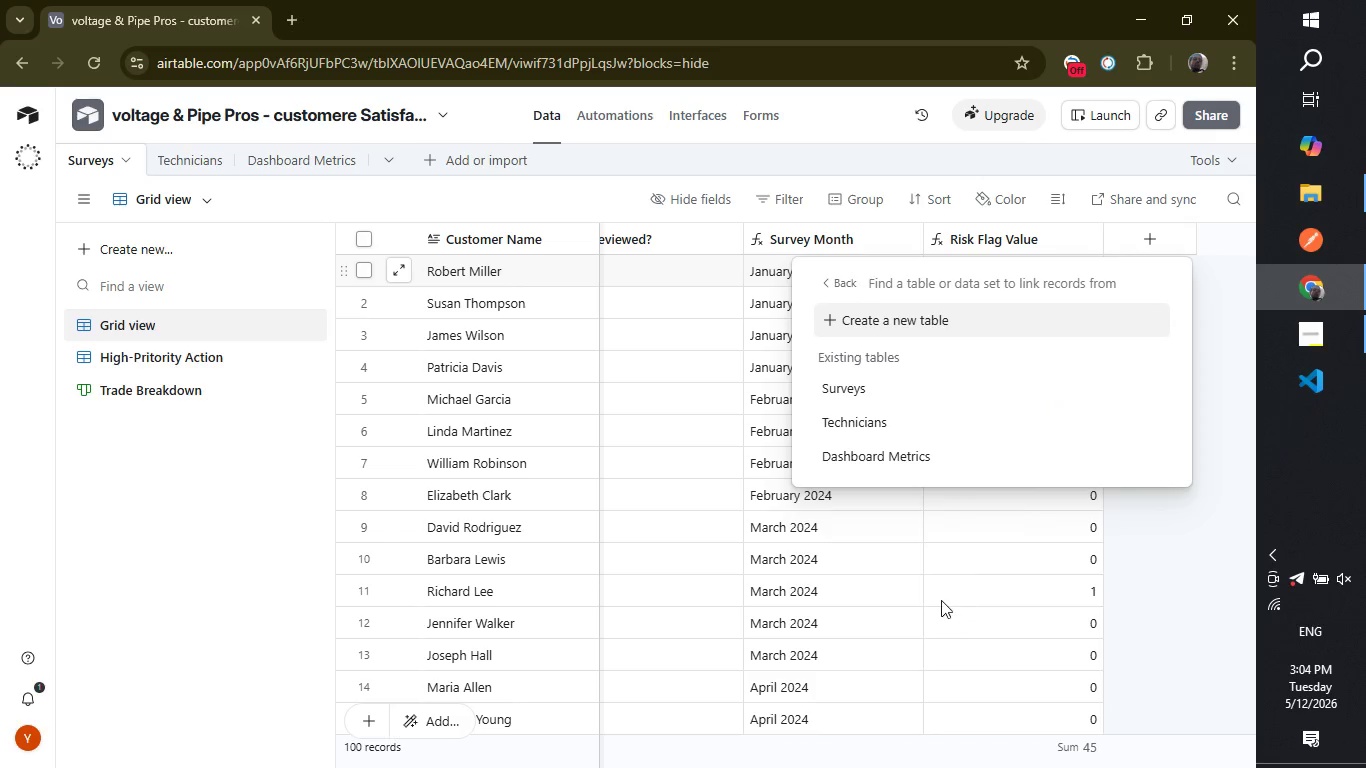 
wait(5.12)
 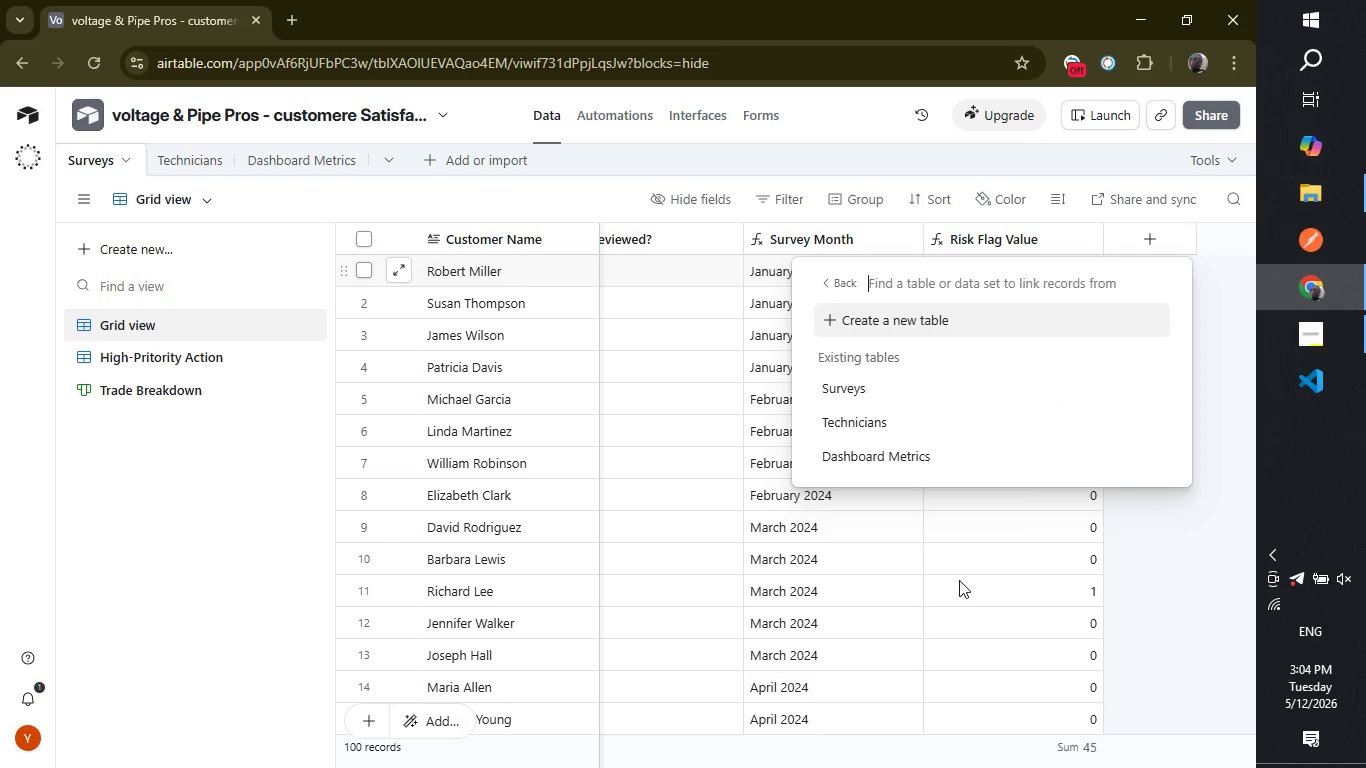 
left_click([907, 457])
 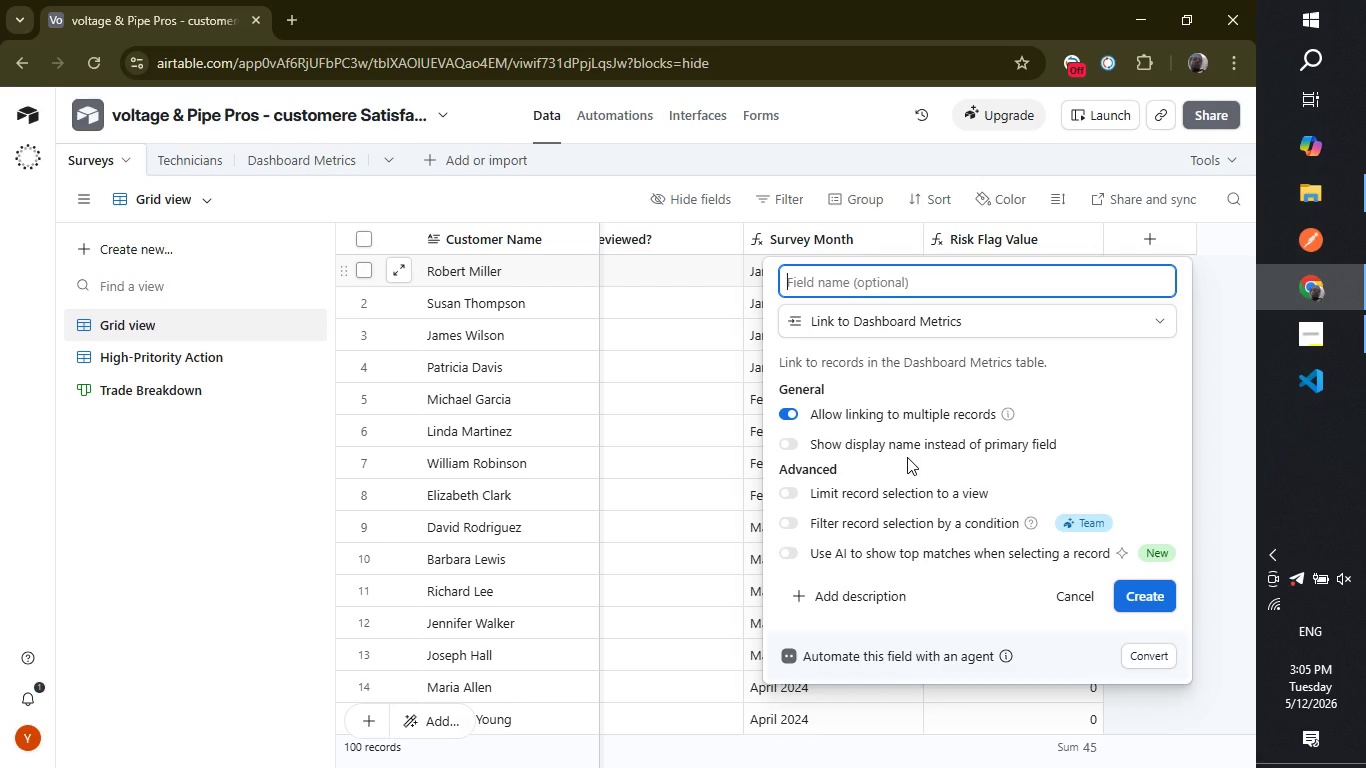 
wait(70.08)
 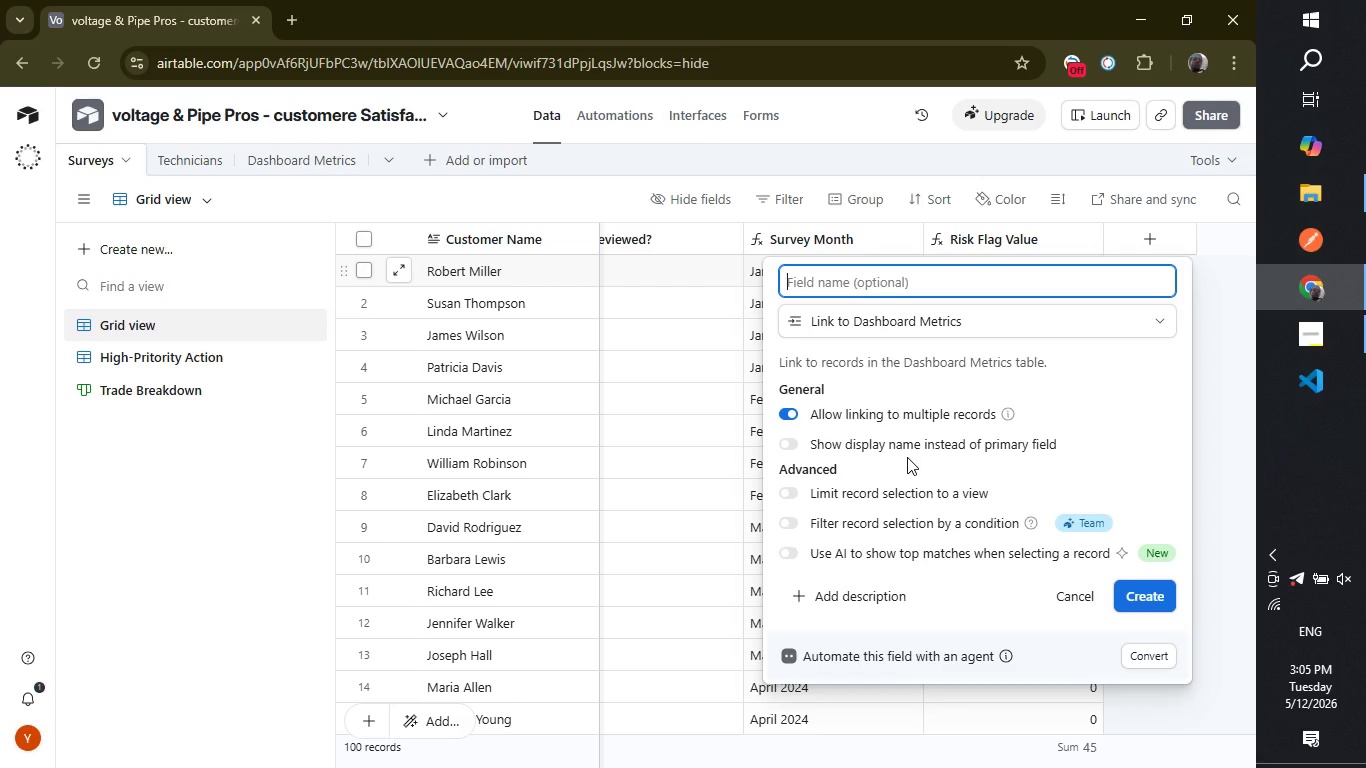 
type(Dashboard Link)
 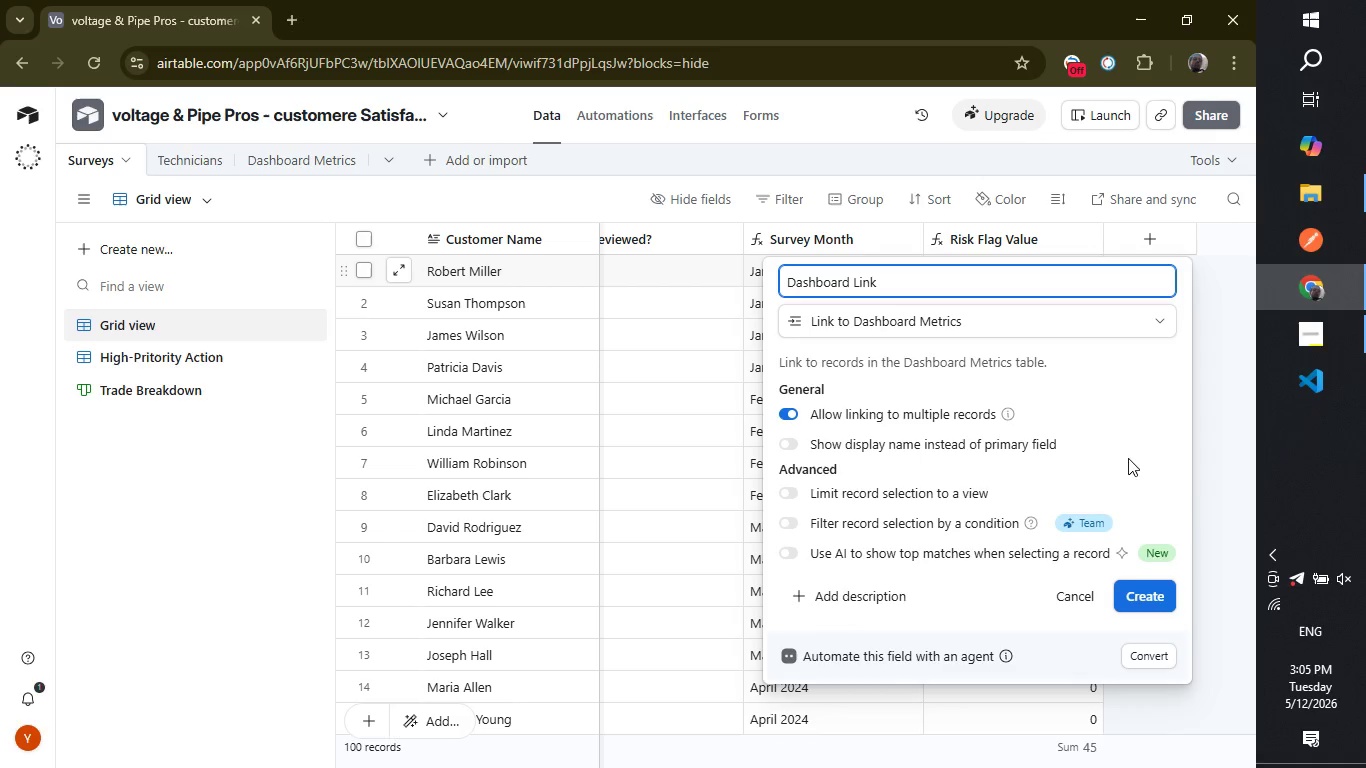 
left_click([1142, 593])
 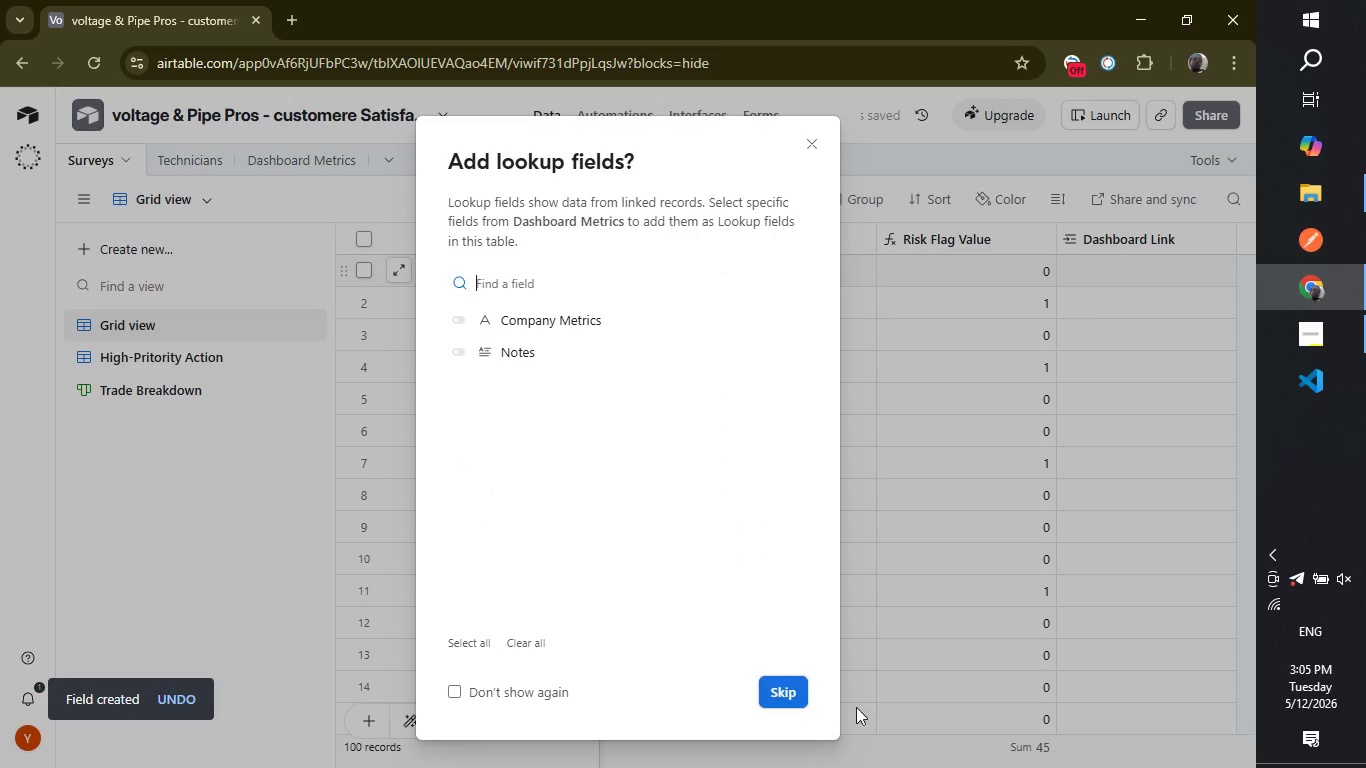 
left_click([789, 689])
 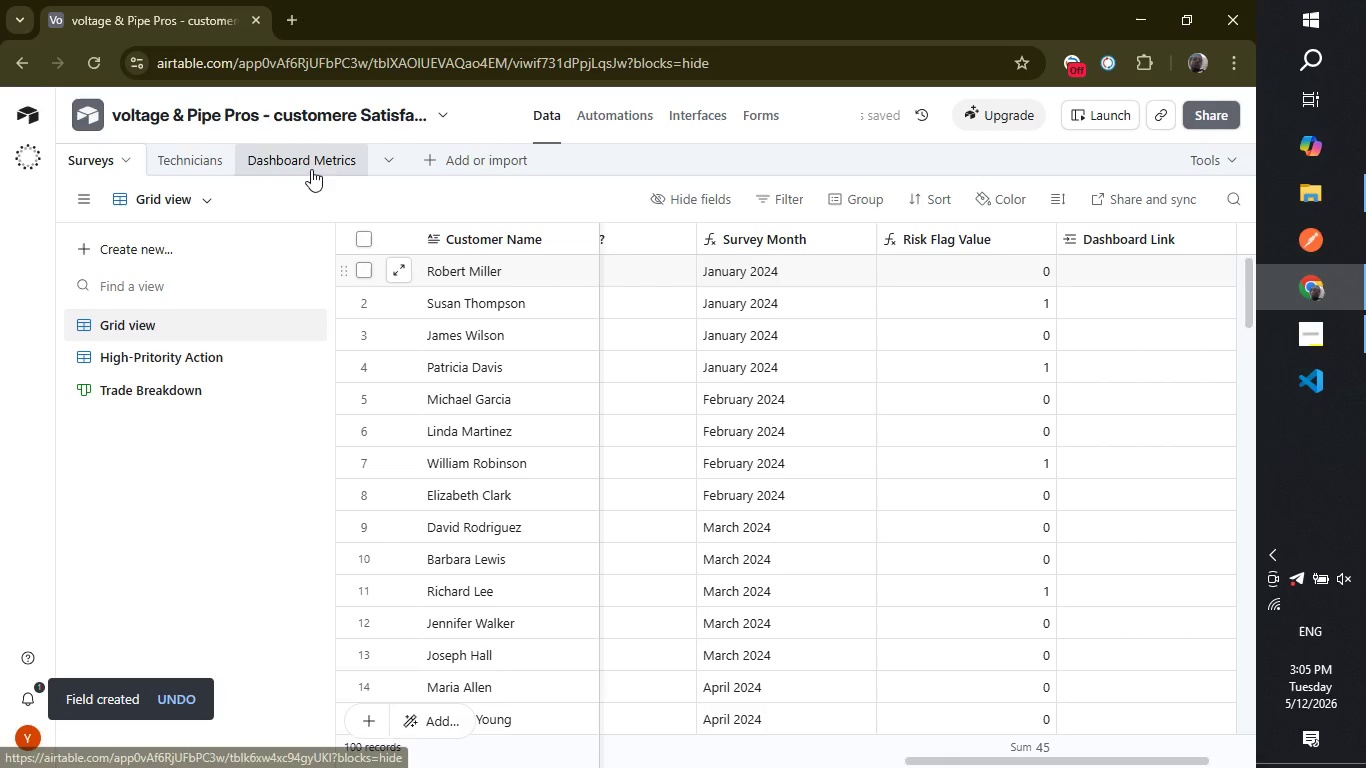 
left_click([312, 160])
 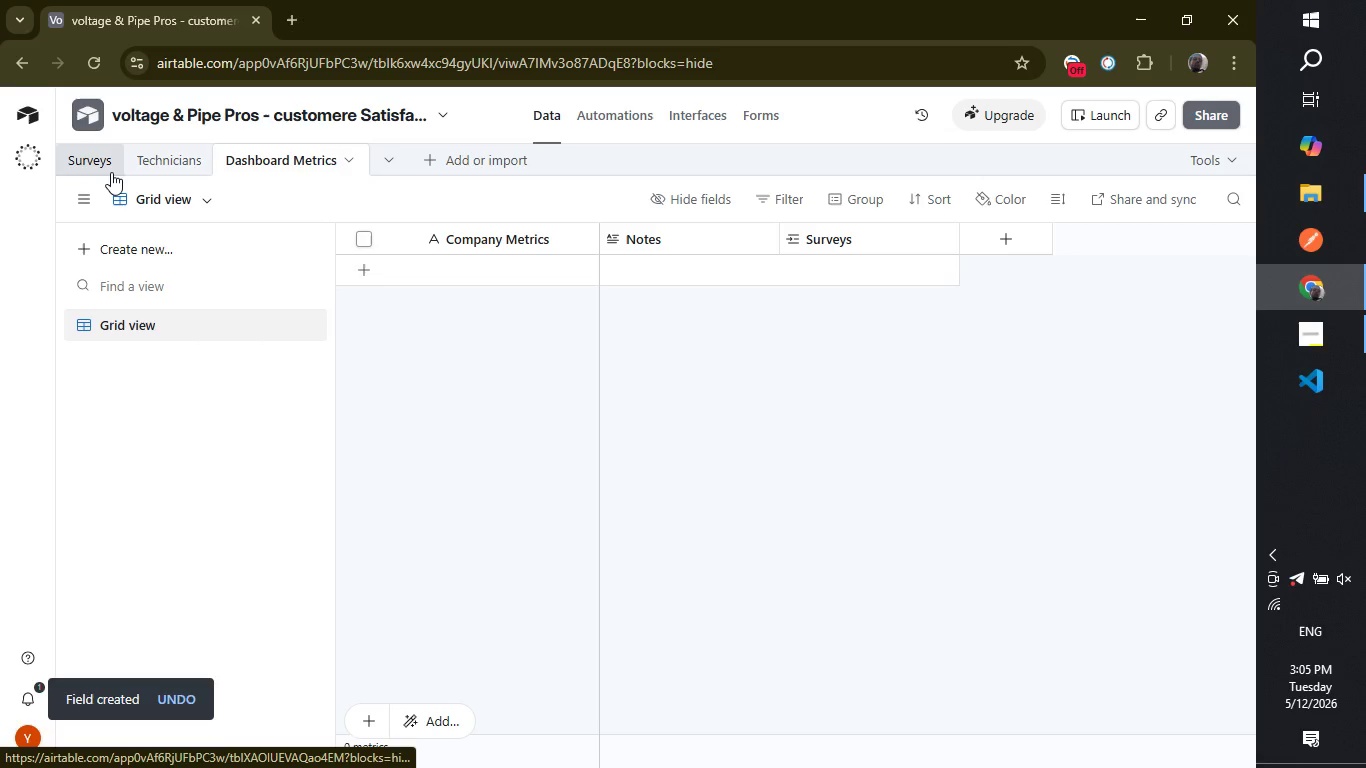 
wait(6.17)
 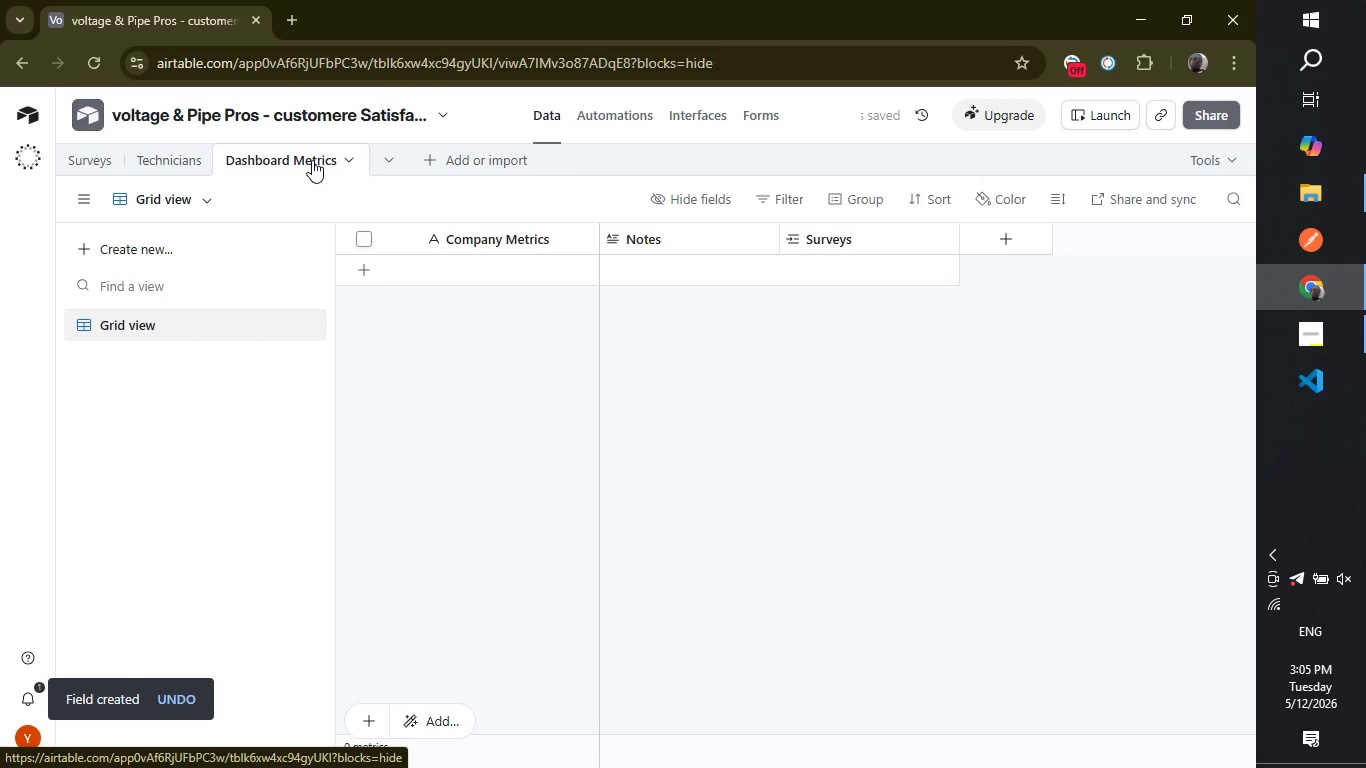 
left_click([112, 173])
 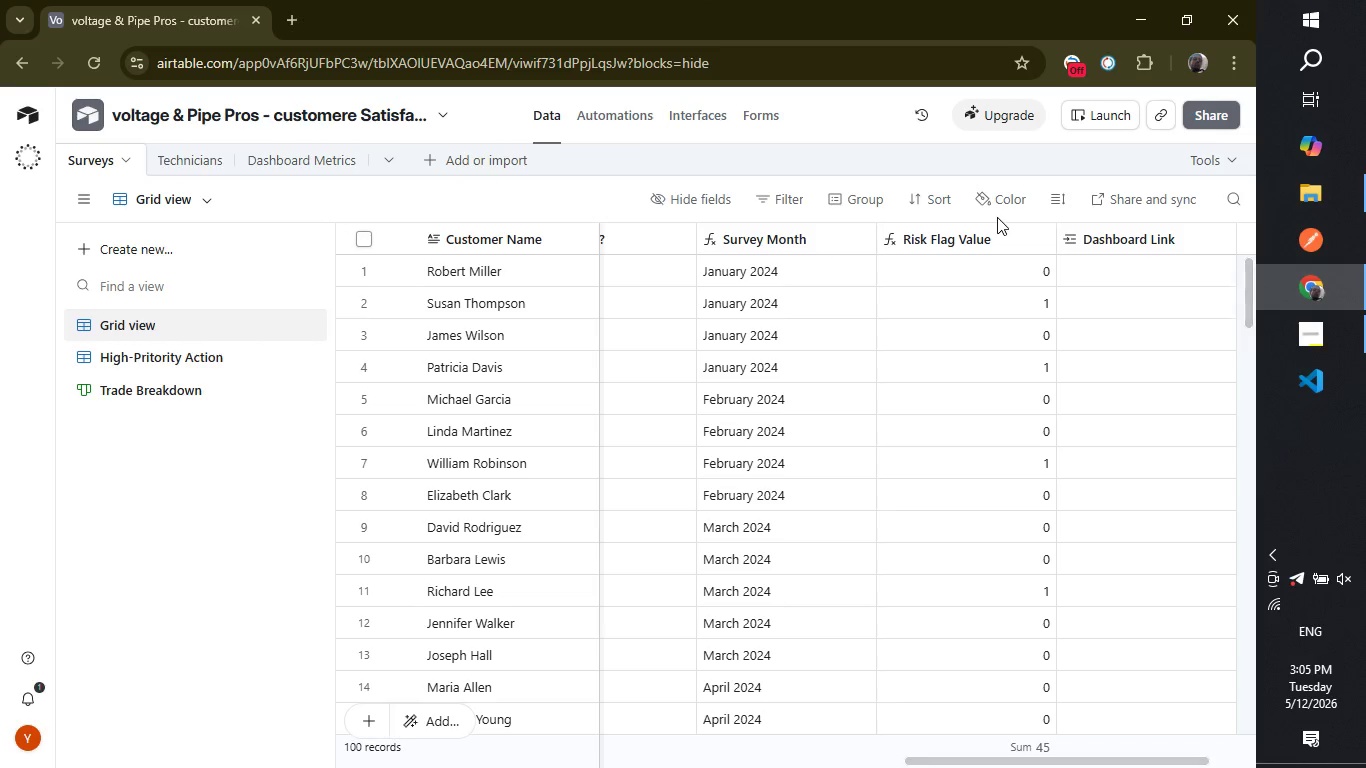 
wait(5.38)
 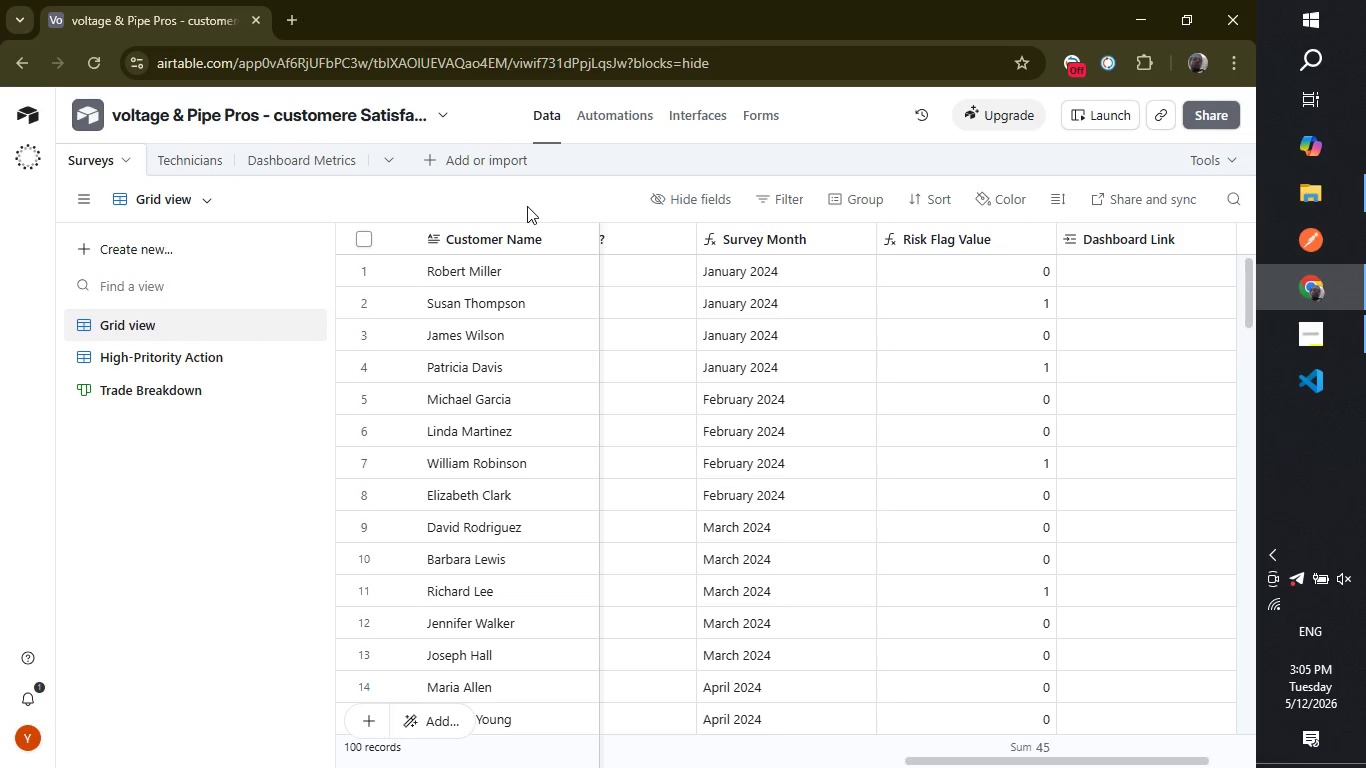 
double_click([1130, 228])
 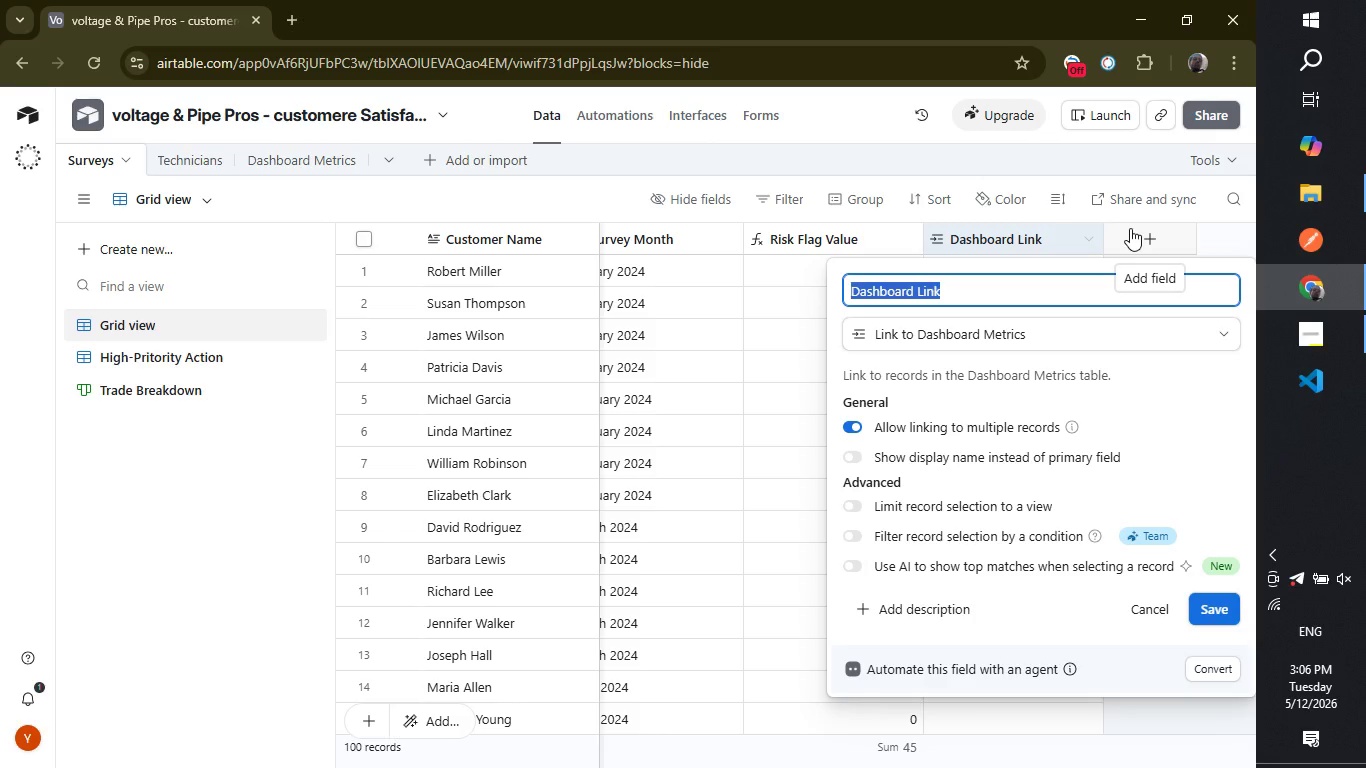 
wait(70.62)
 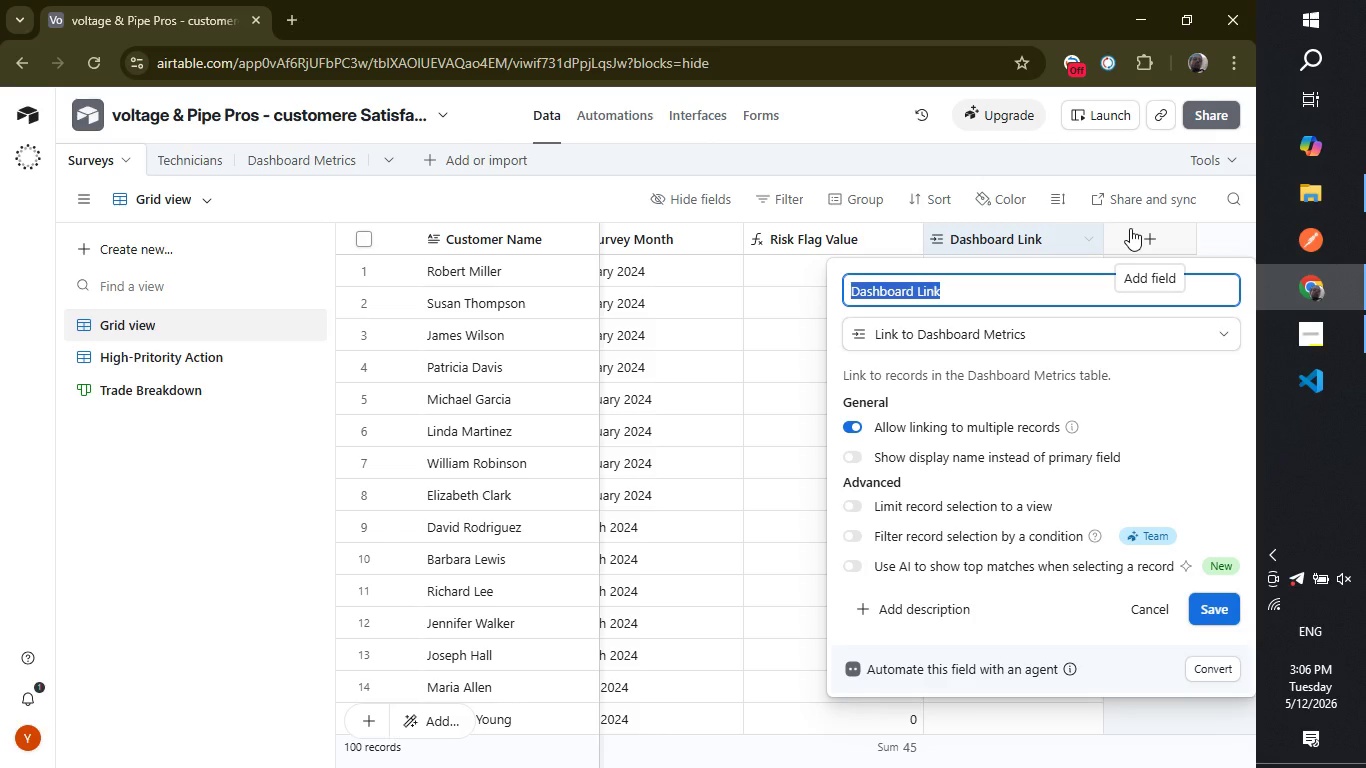 
left_click([291, 169])
 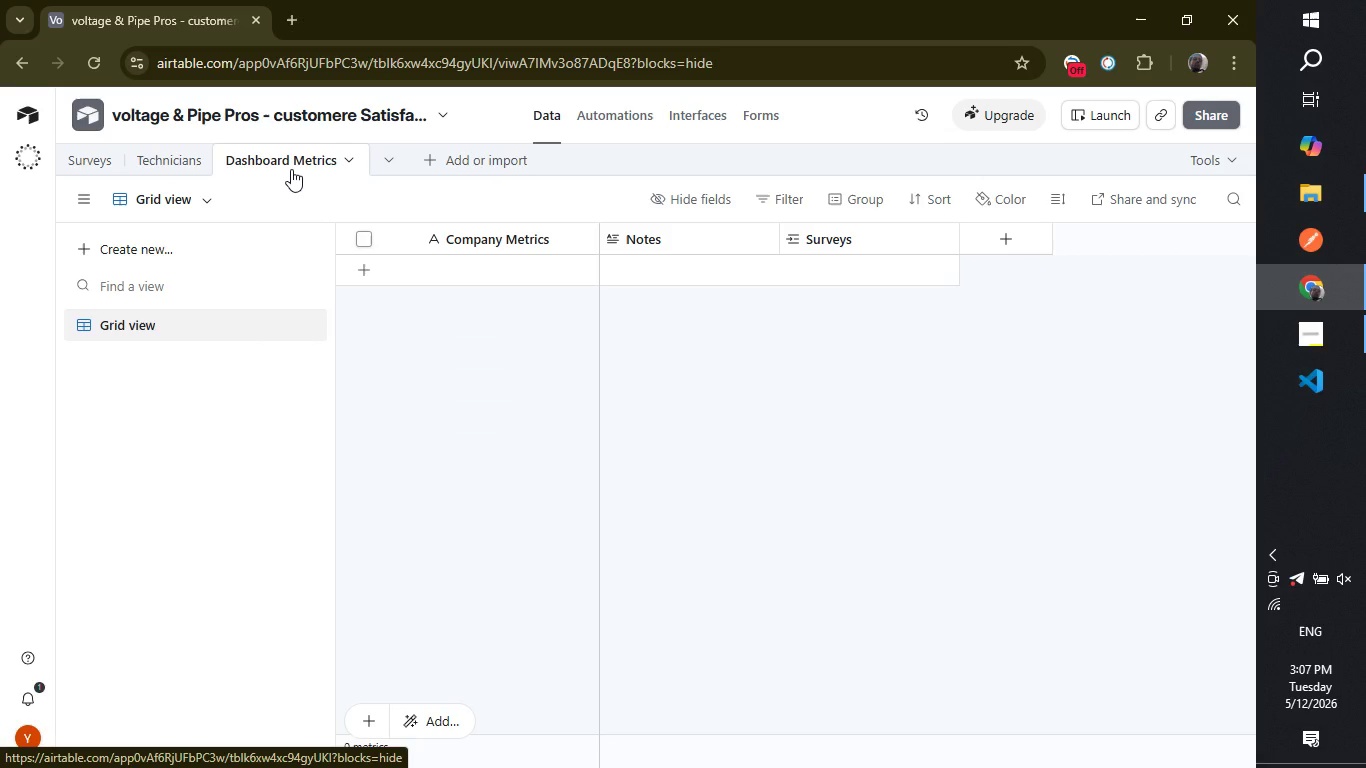 
wait(52.06)
 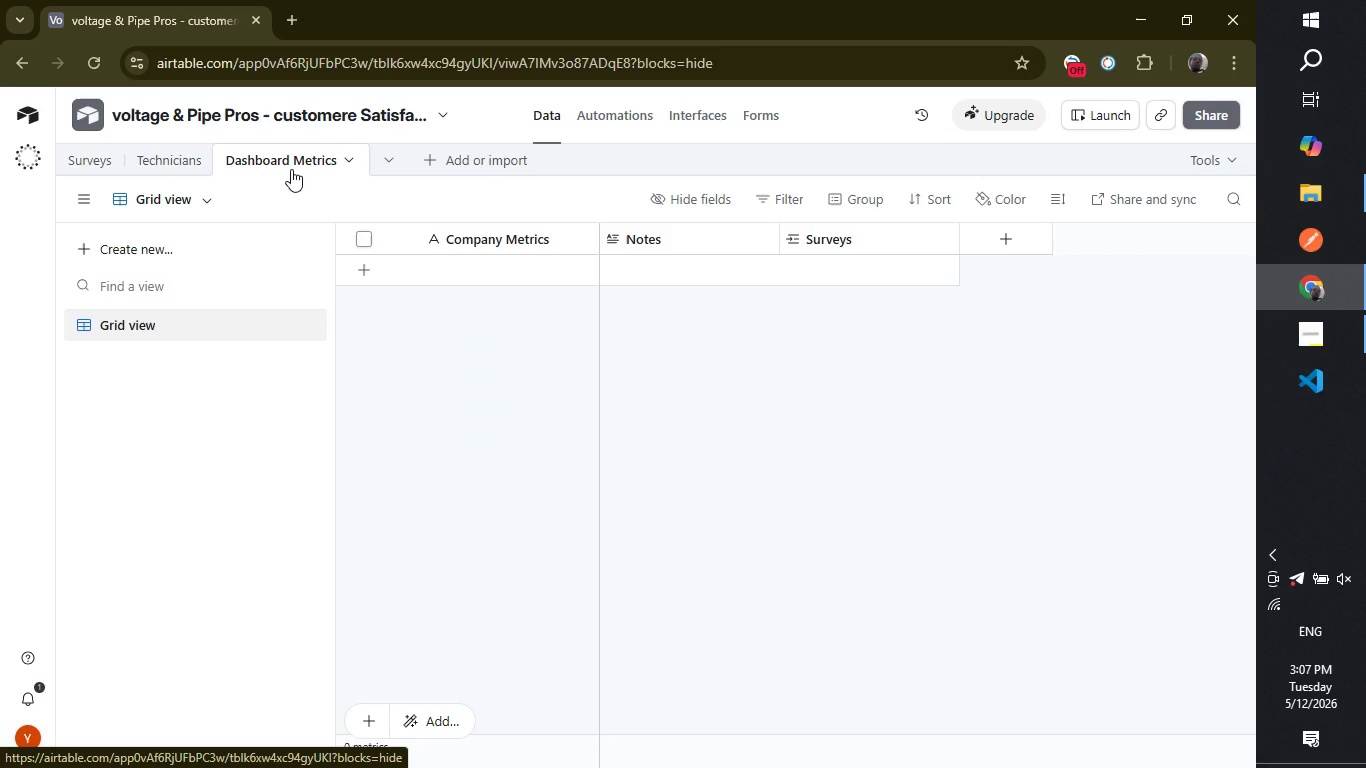 
left_click([98, 150])
 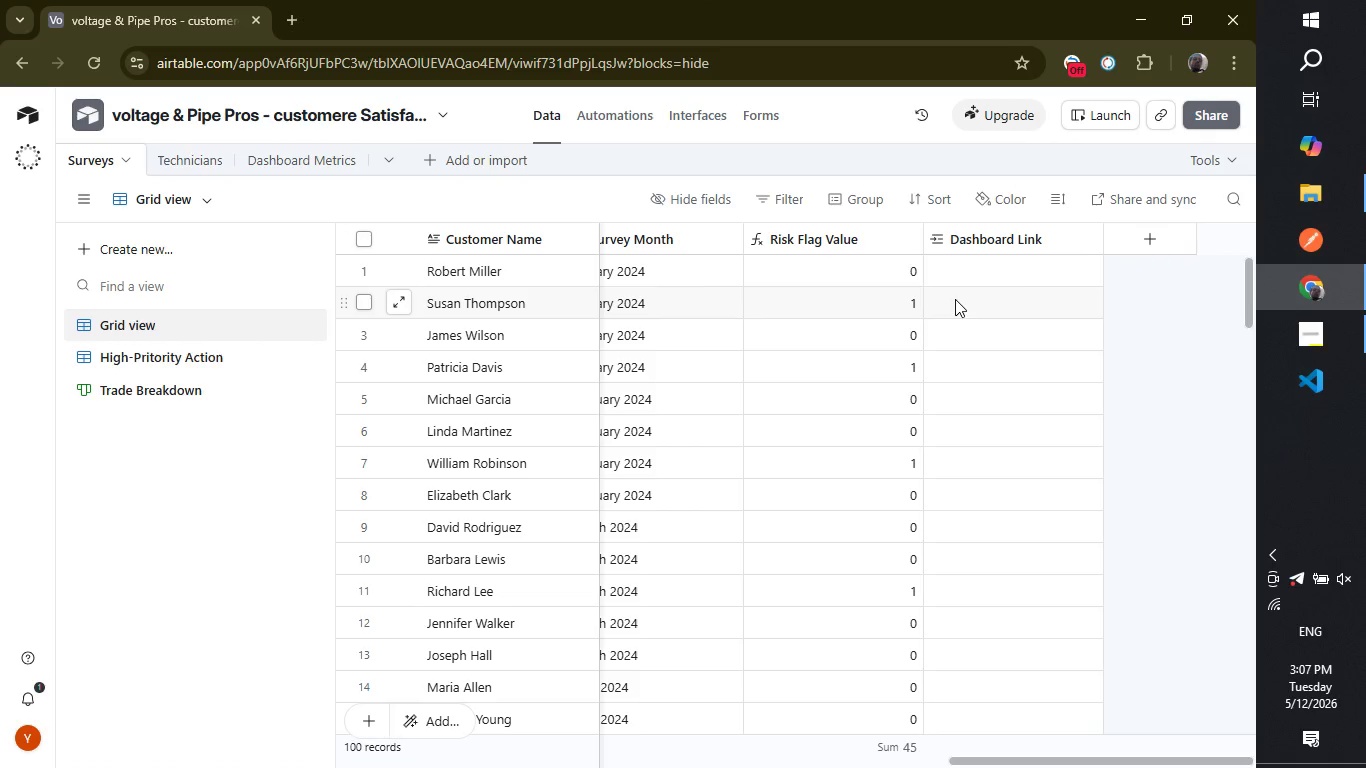 
left_click([977, 267])
 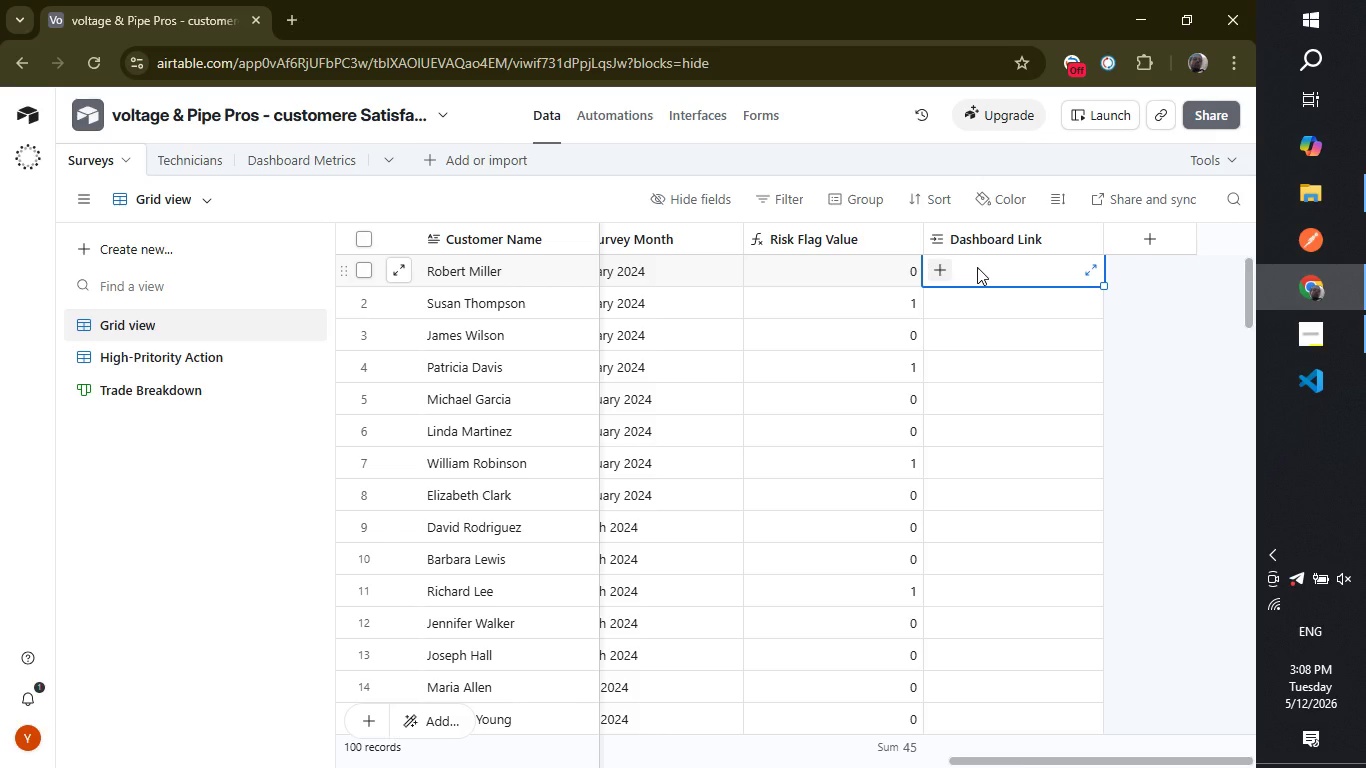 
wait(15.28)
 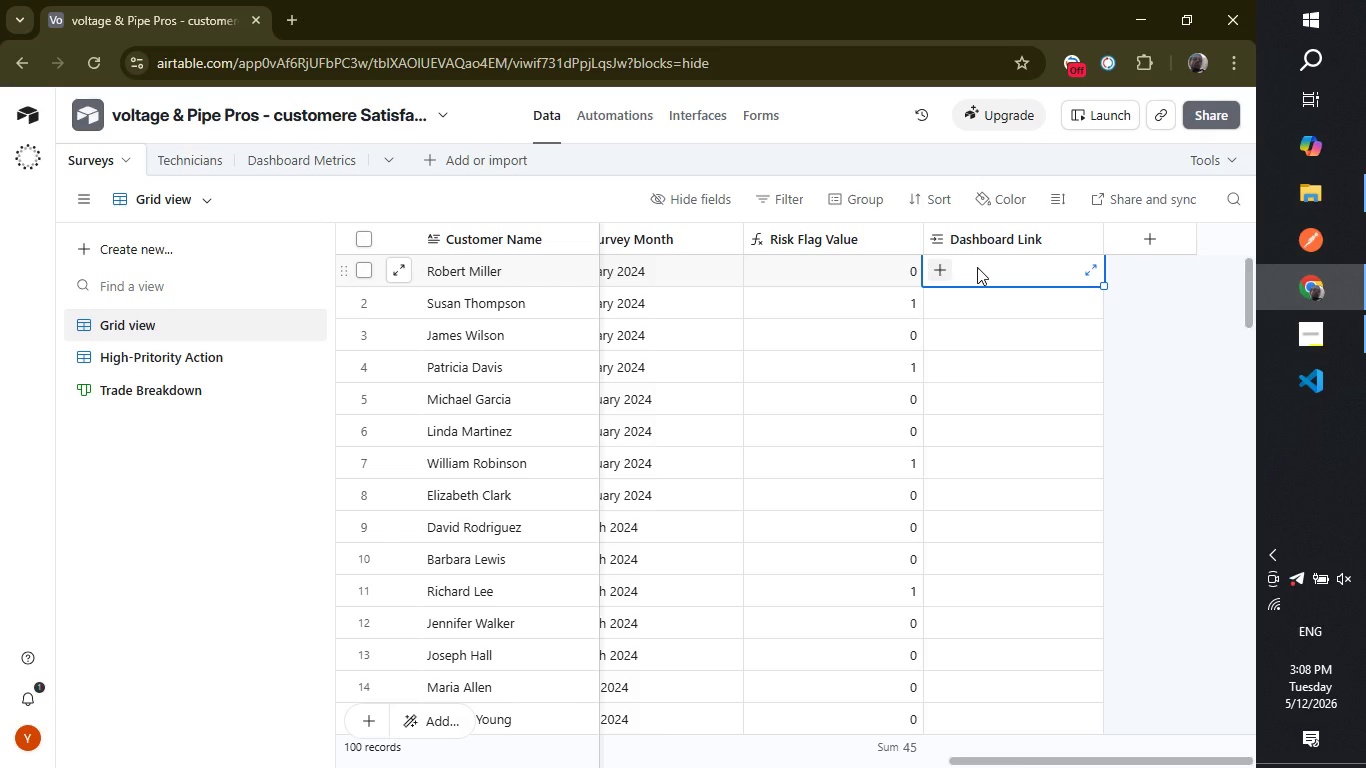 
type(COm)
key(Backspace)
key(Backspace)
type(ompany Metrics)
 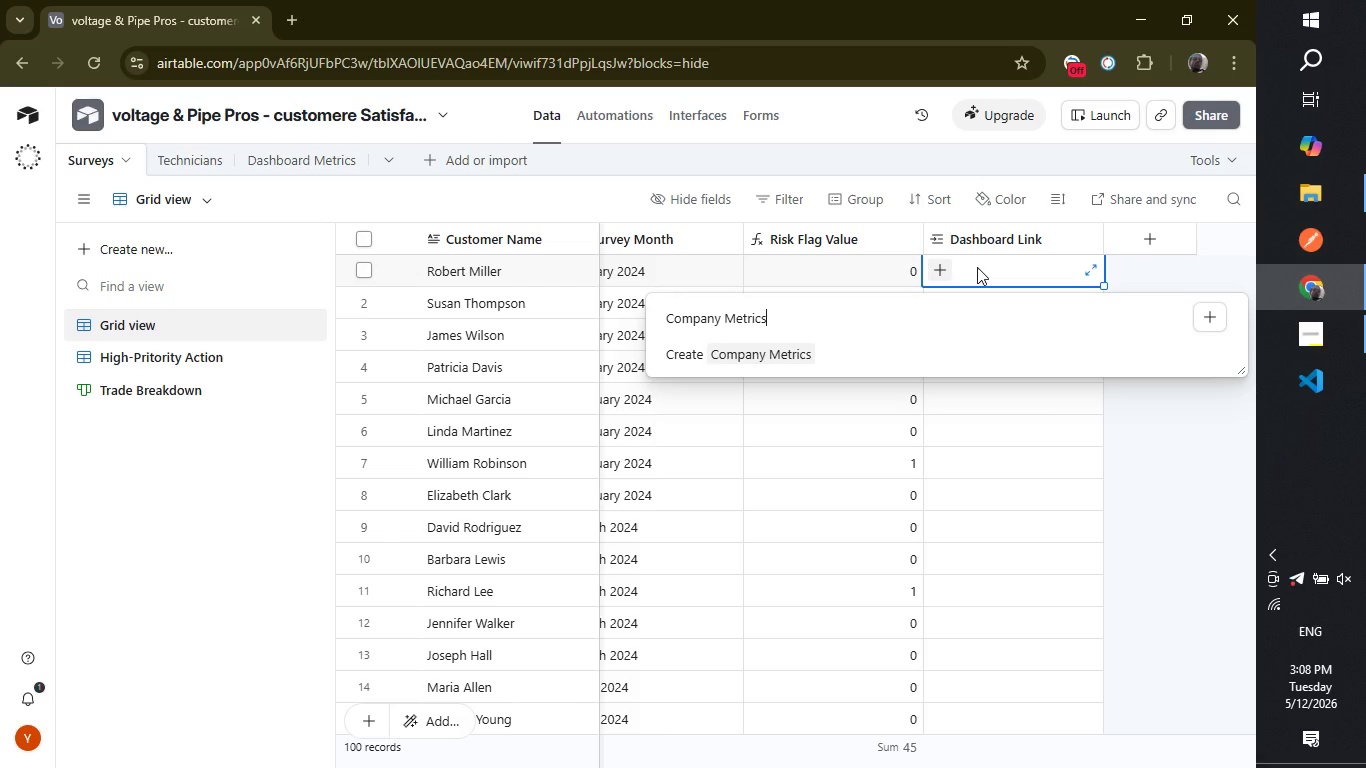 
key(Enter)
 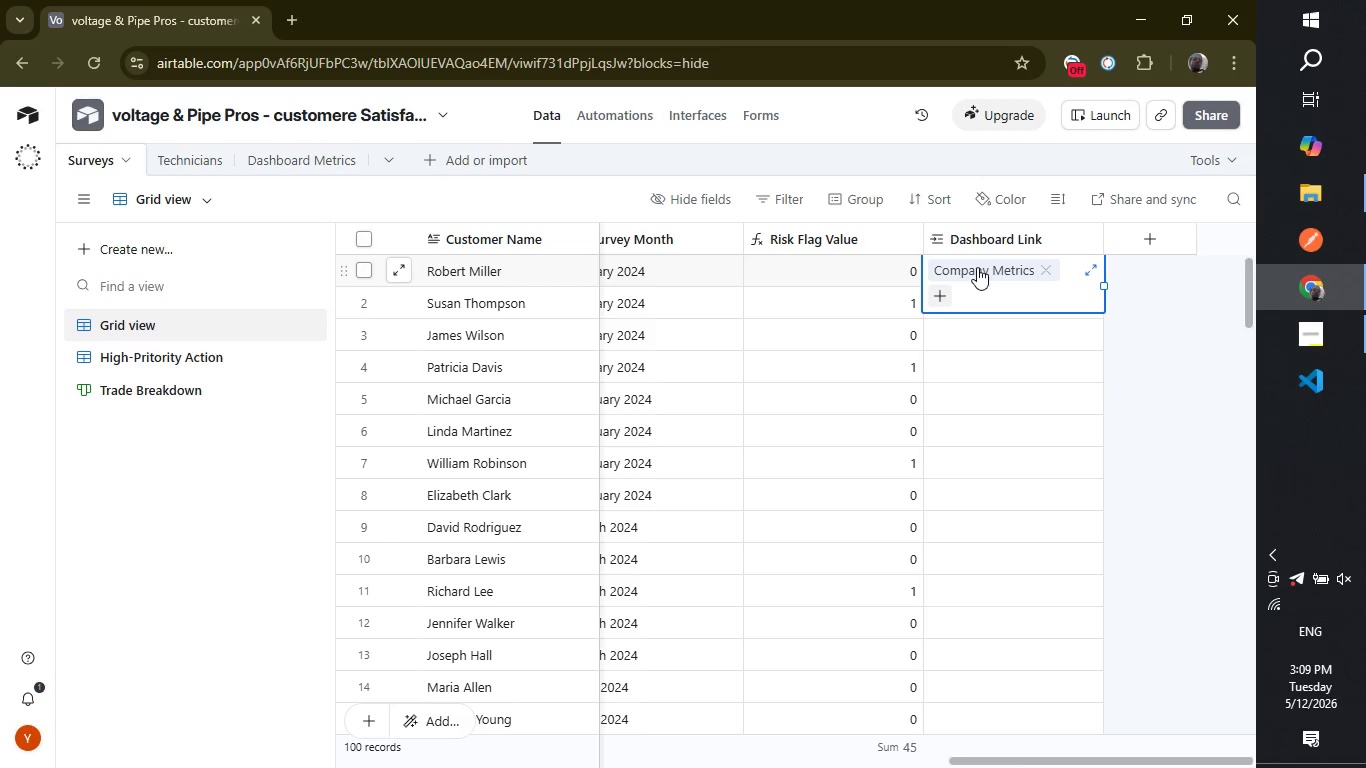 
wait(47.0)
 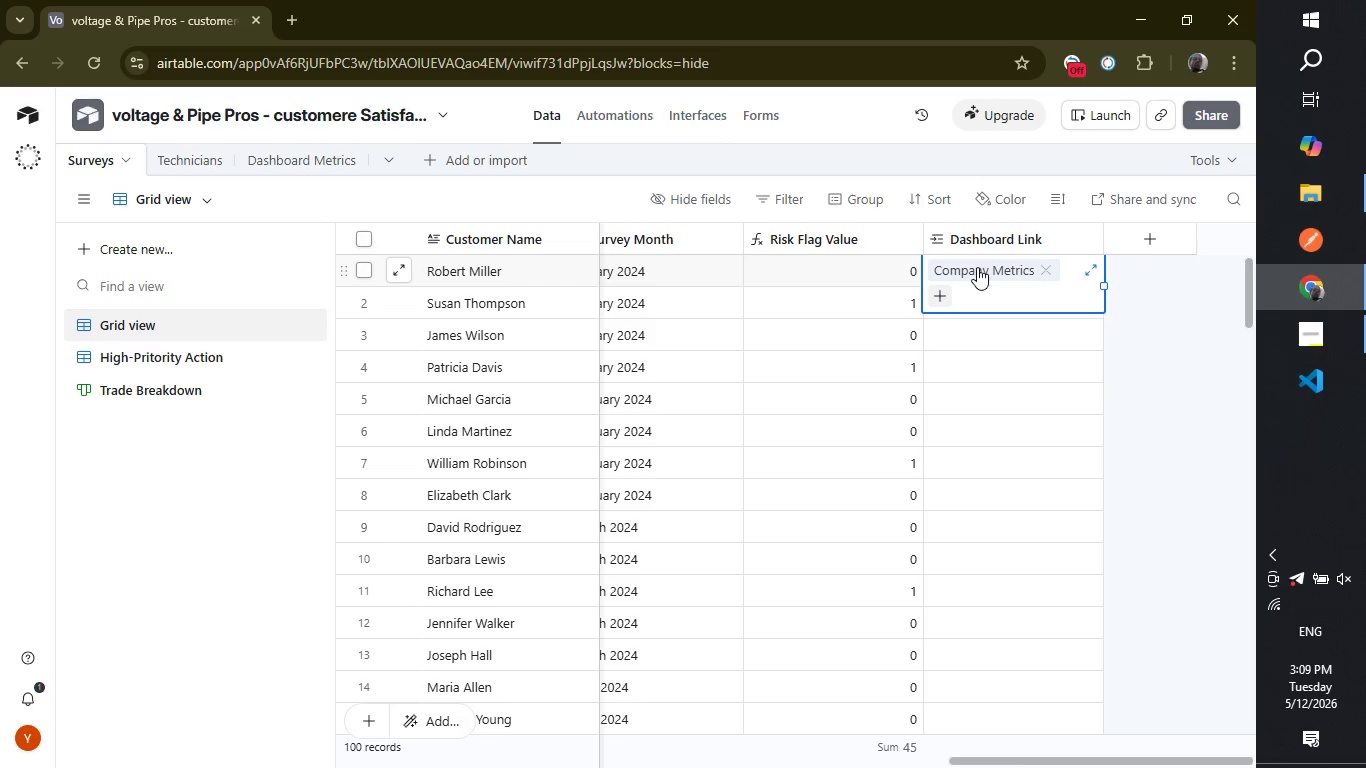 
left_click_drag(start_coordinate=[1103, 287], to_coordinate=[1065, 537])
 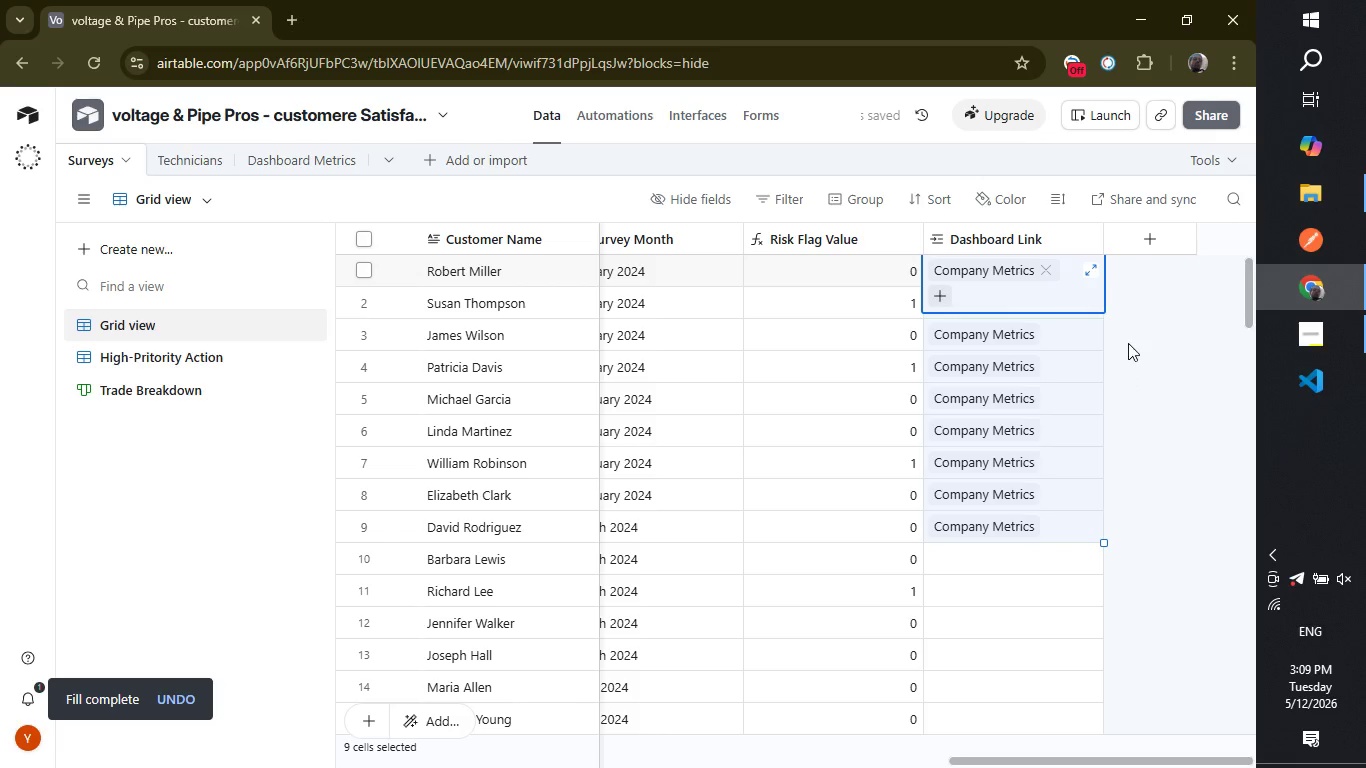 
left_click([1034, 502])
 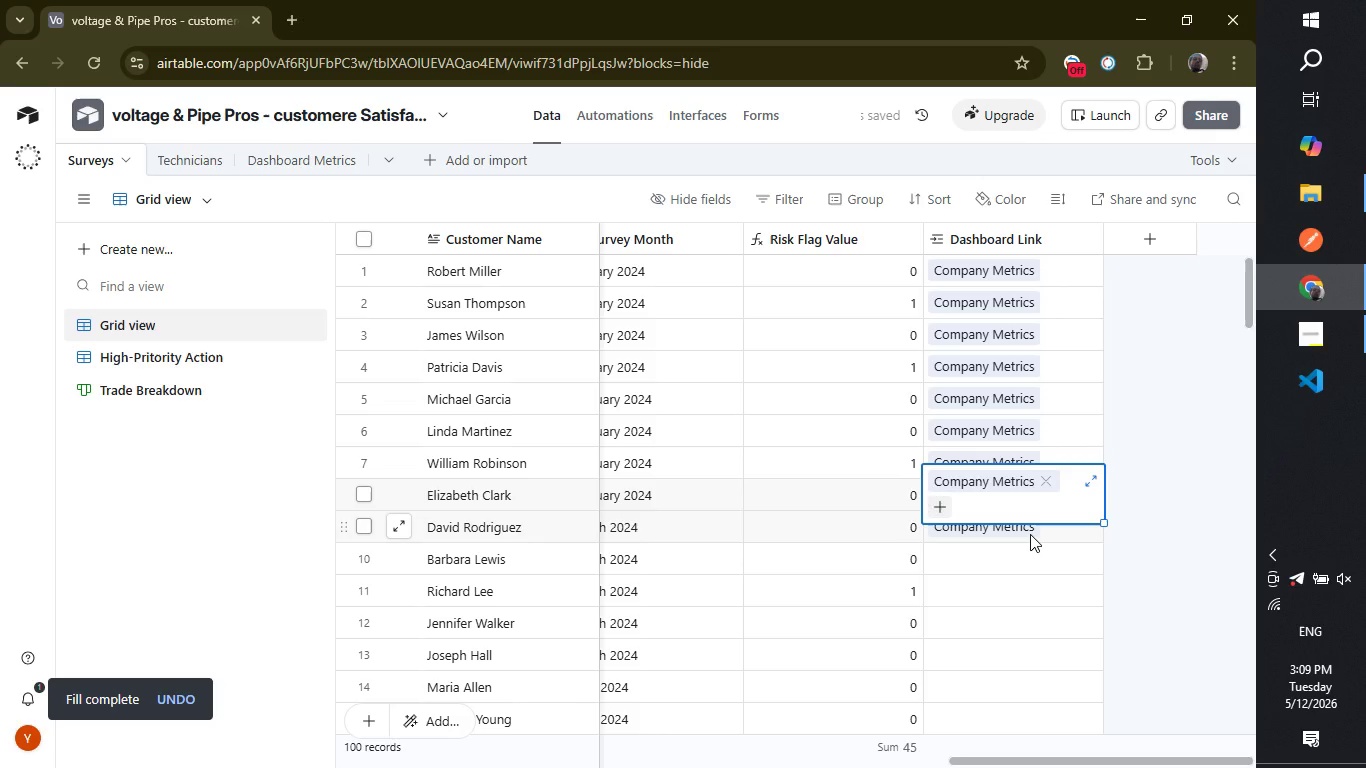 
left_click([1030, 534])
 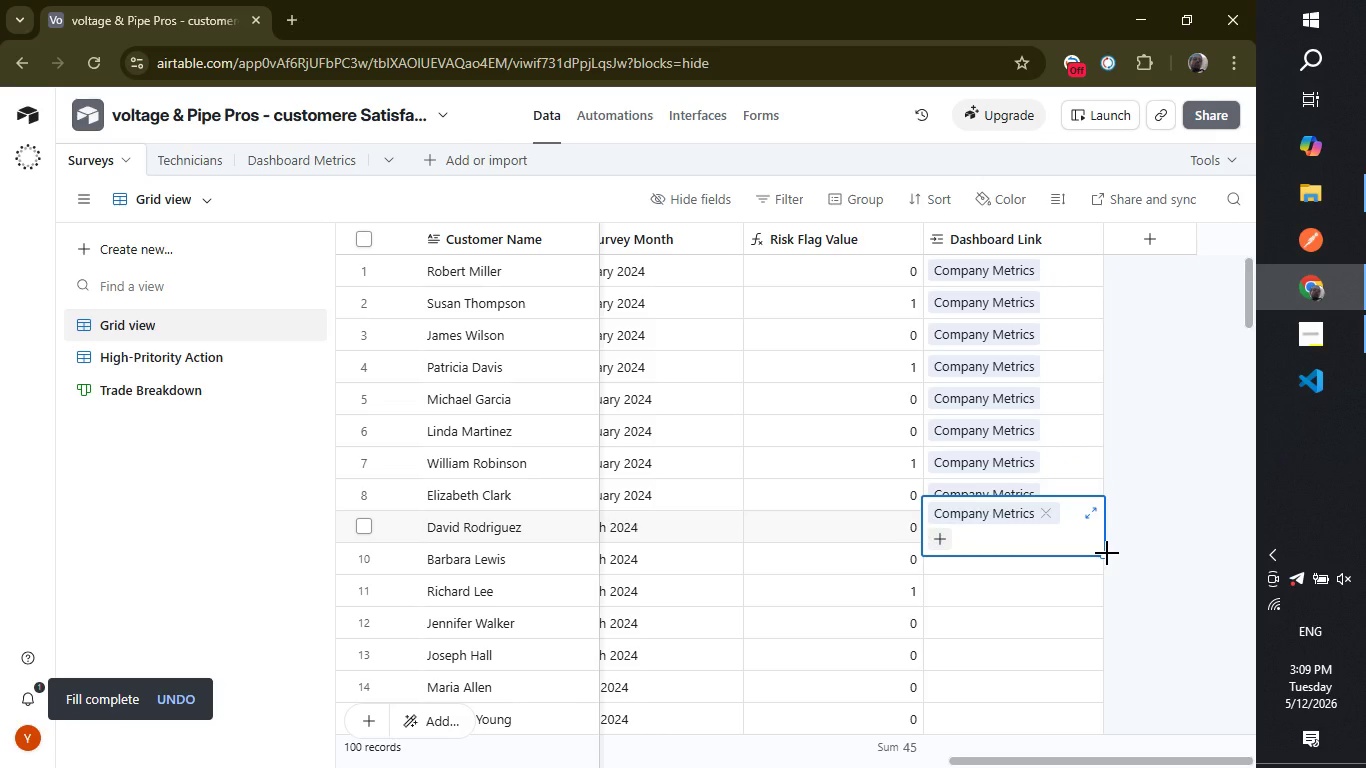 
left_click_drag(start_coordinate=[1107, 553], to_coordinate=[1083, 584])
 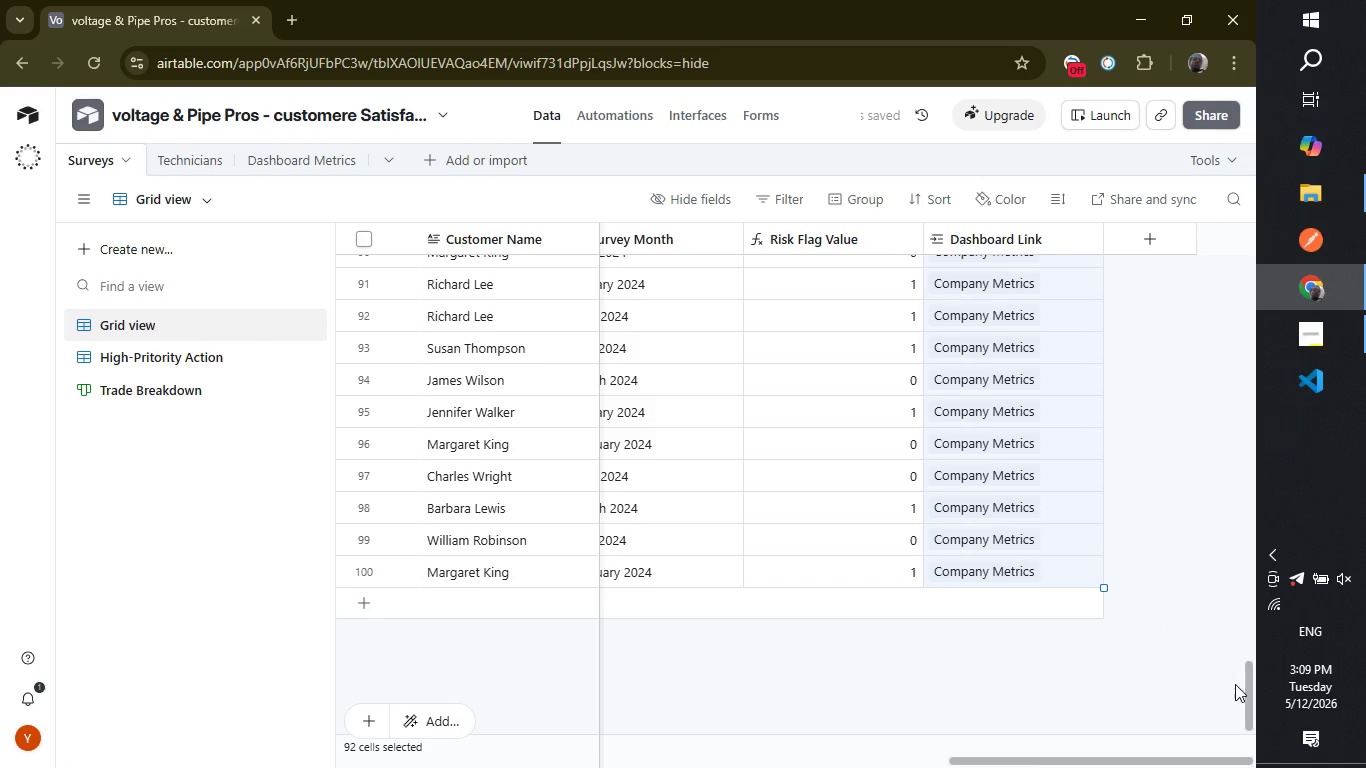 
left_click_drag(start_coordinate=[1249, 692], to_coordinate=[1197, 206])
 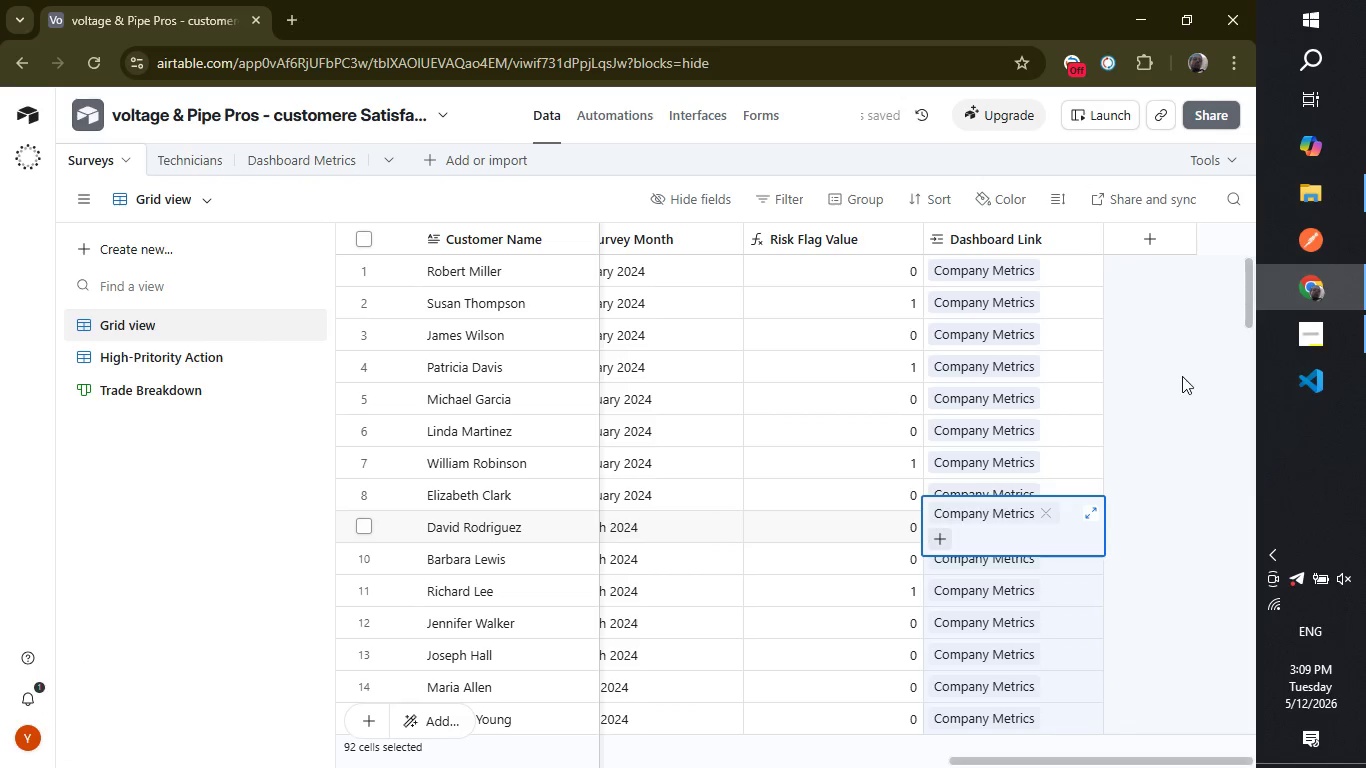 
left_click([1182, 379])
 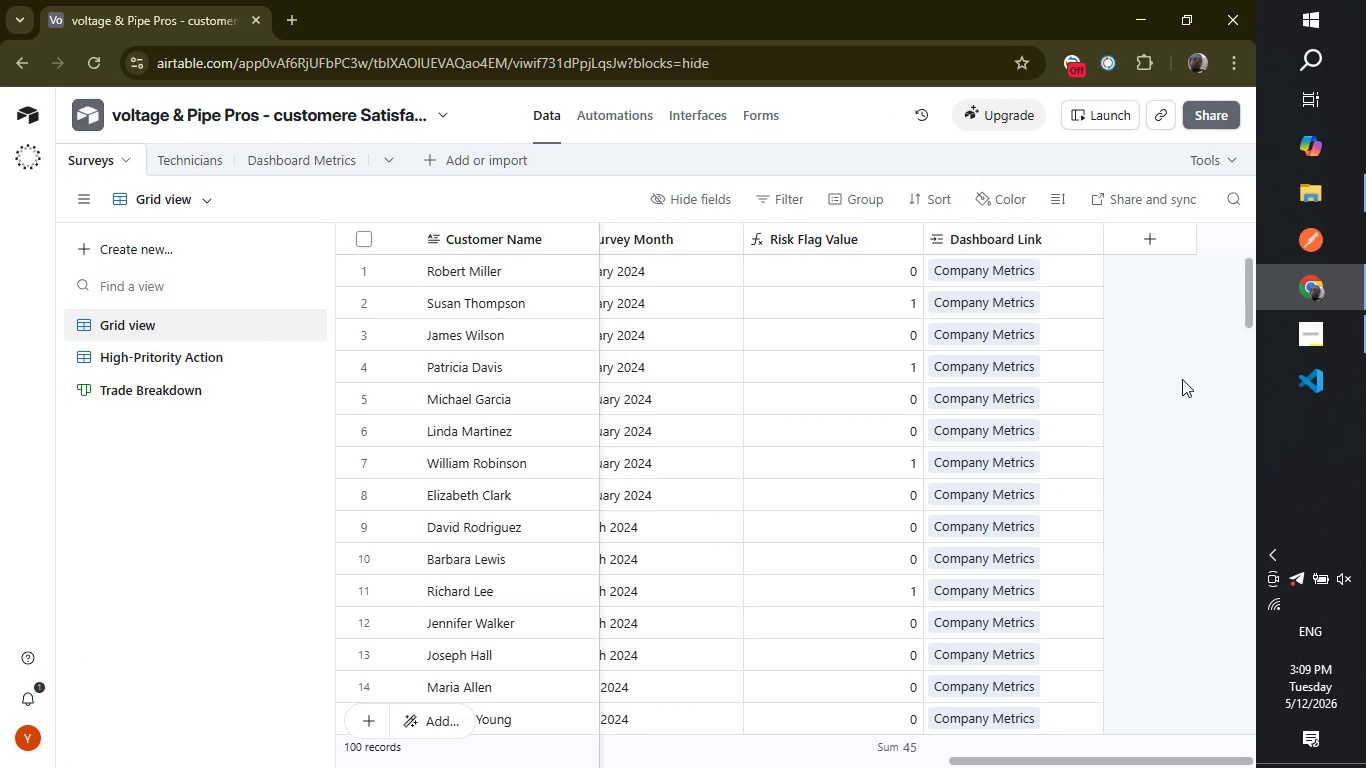 
wait(11.38)
 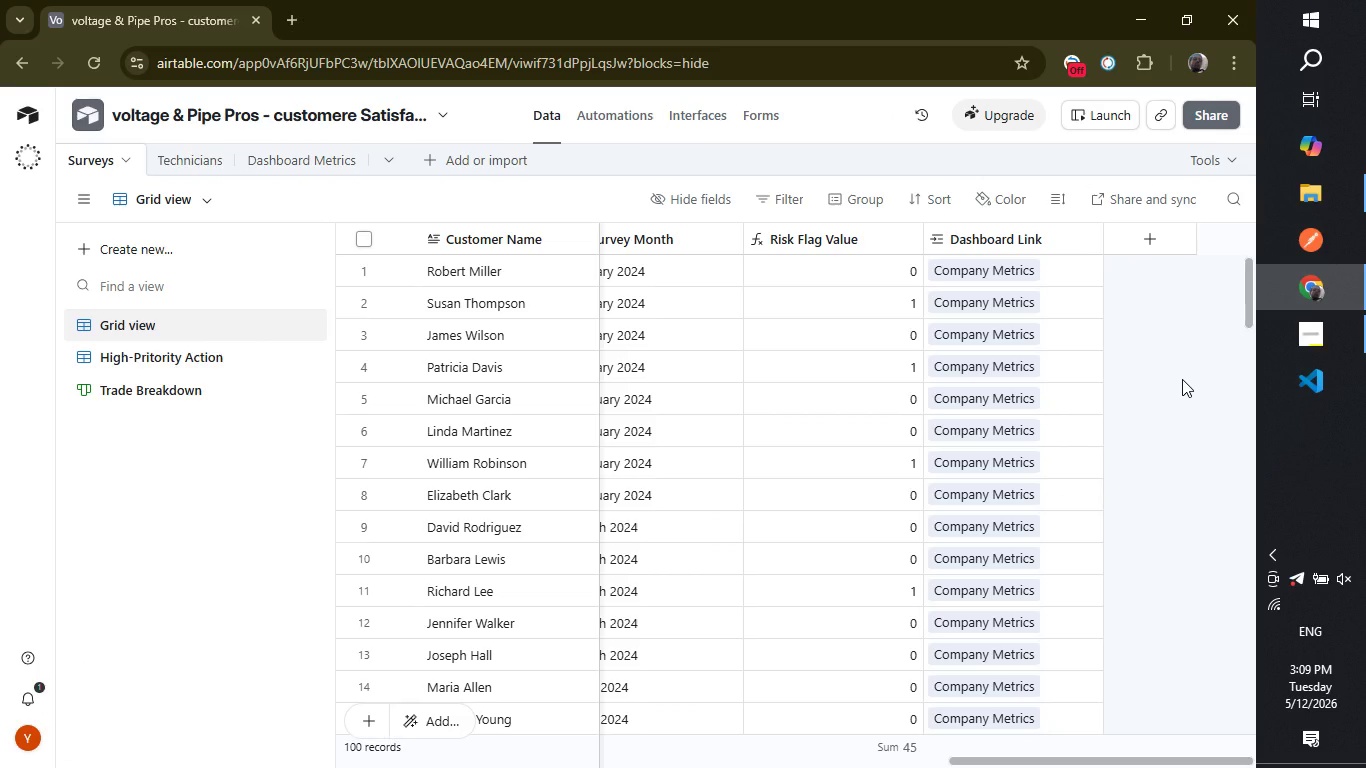 
left_click([322, 167])
 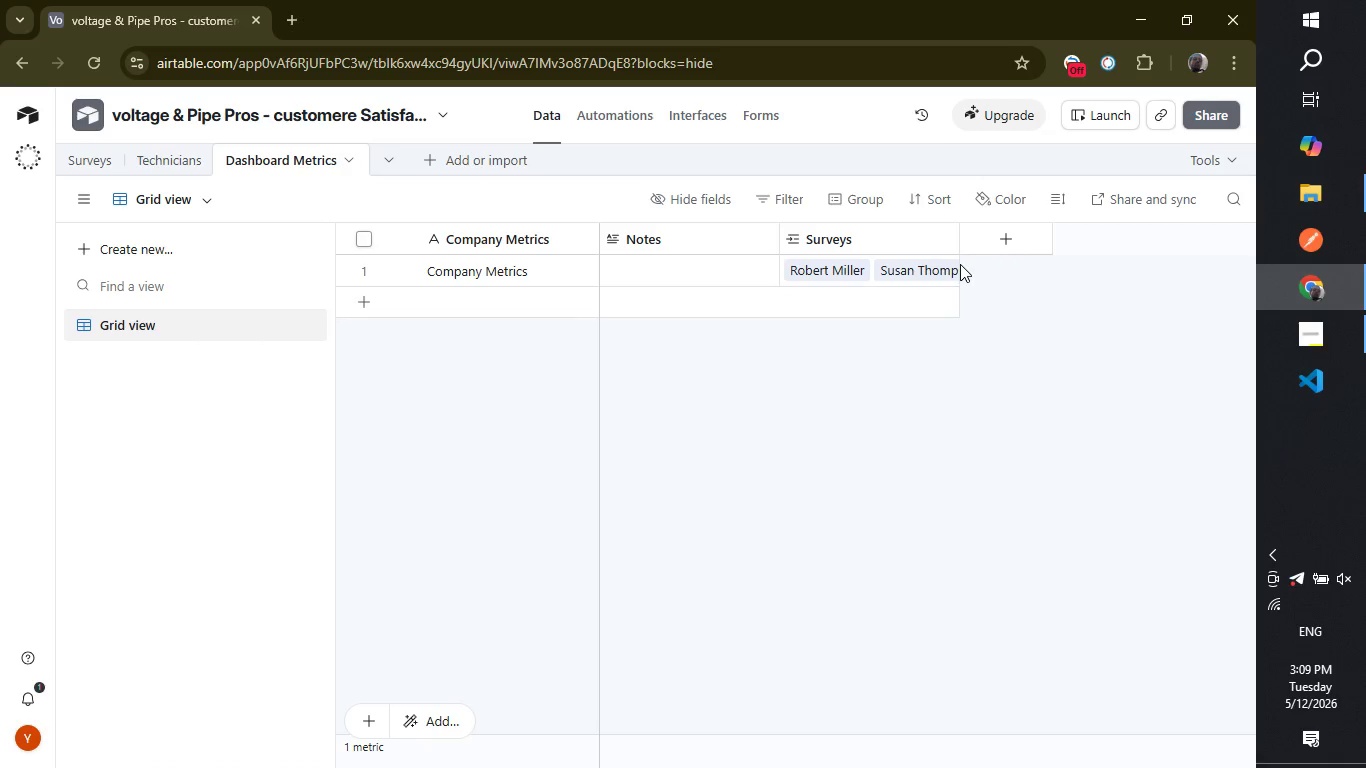 
wait(5.77)
 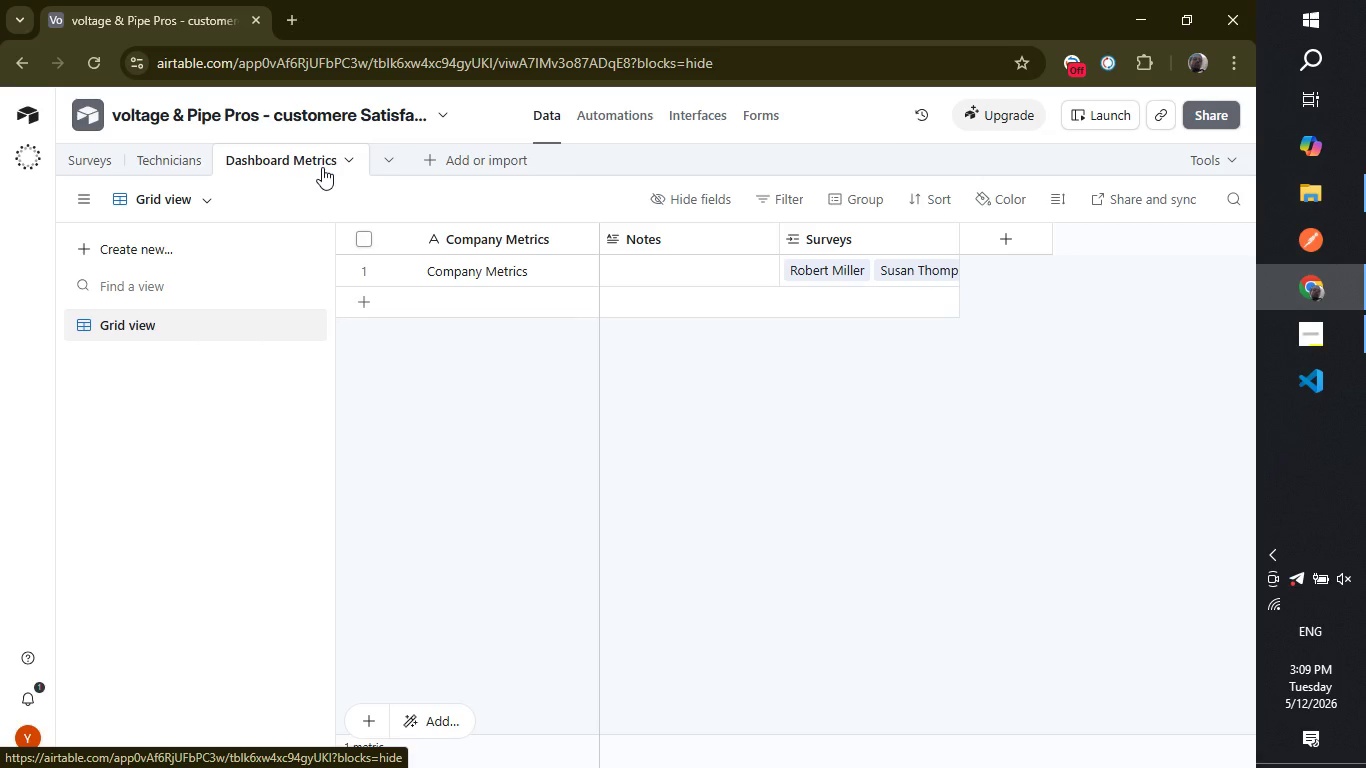 
left_click_drag(start_coordinate=[958, 244], to_coordinate=[915, 255])
 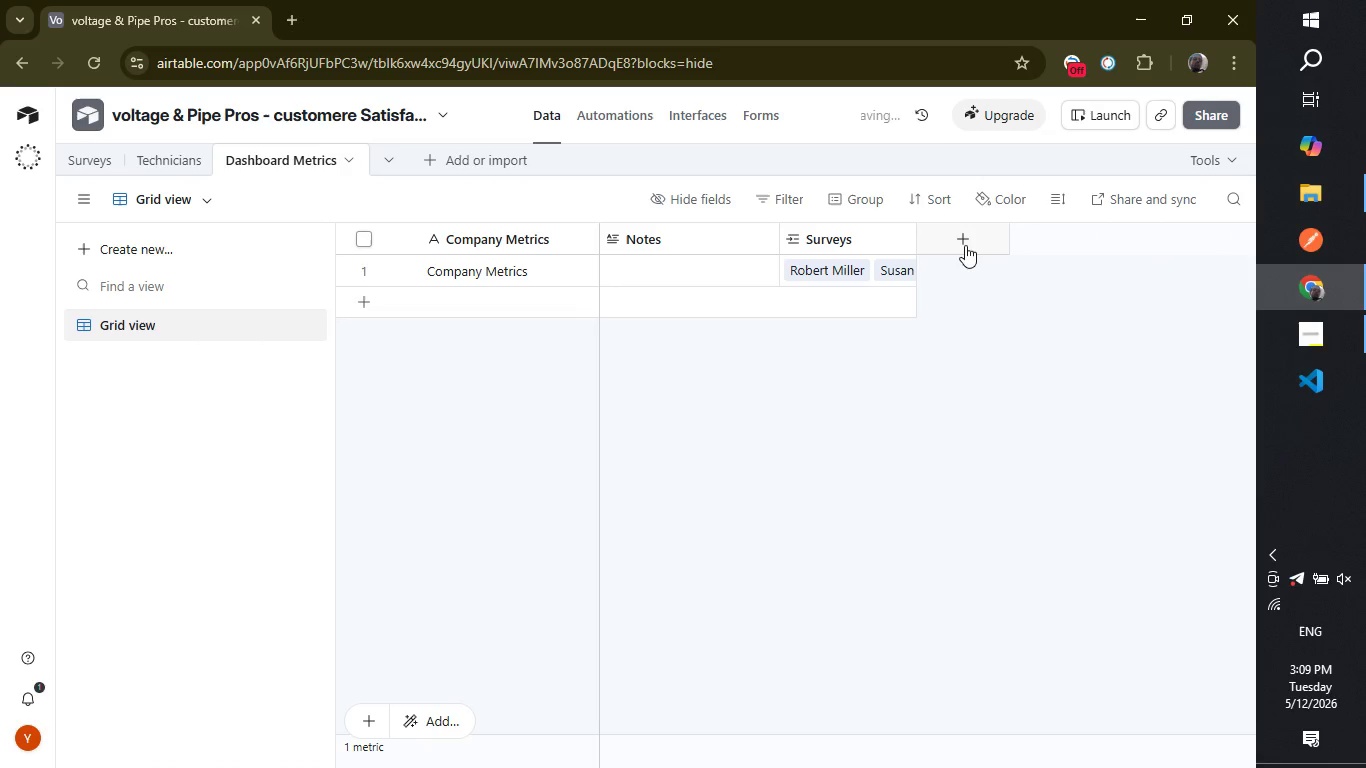 
left_click([965, 245])
 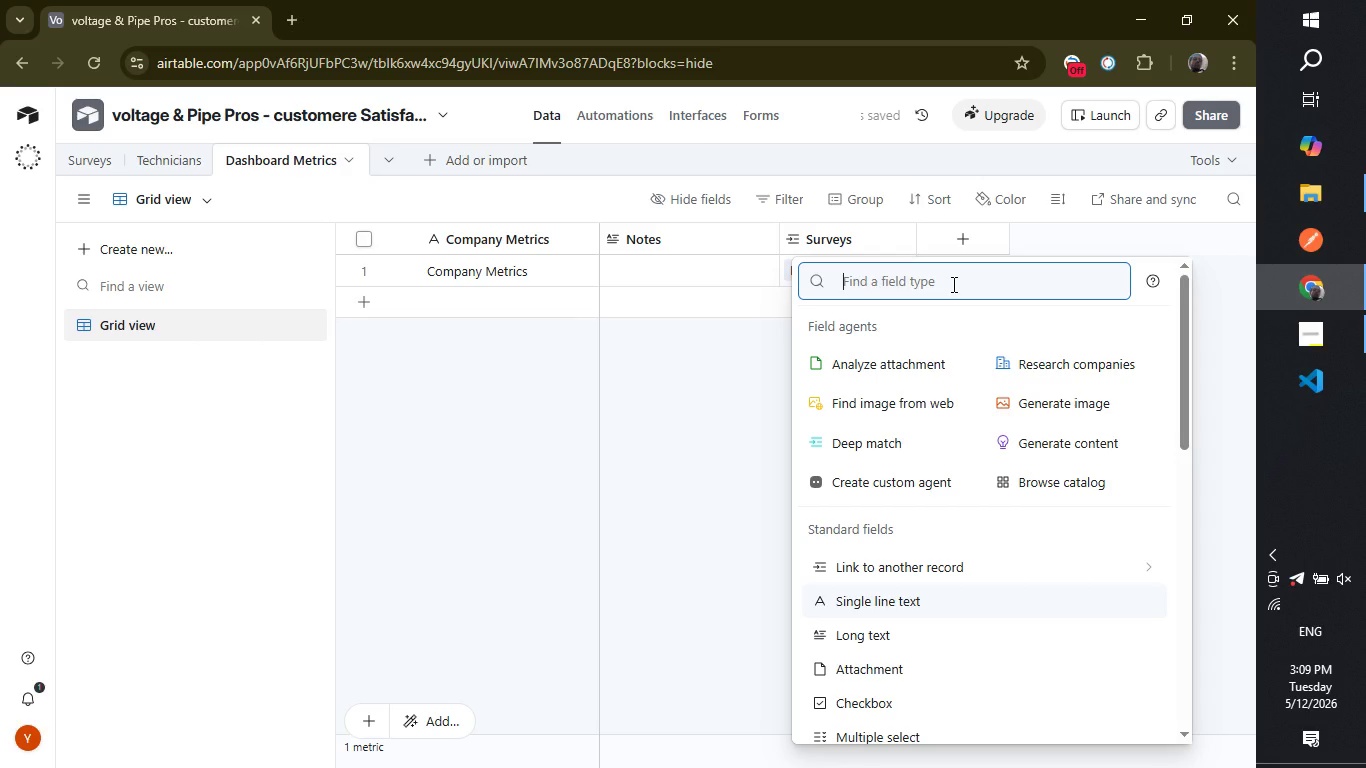 
type(o)
key(Backspace)
type(count)
 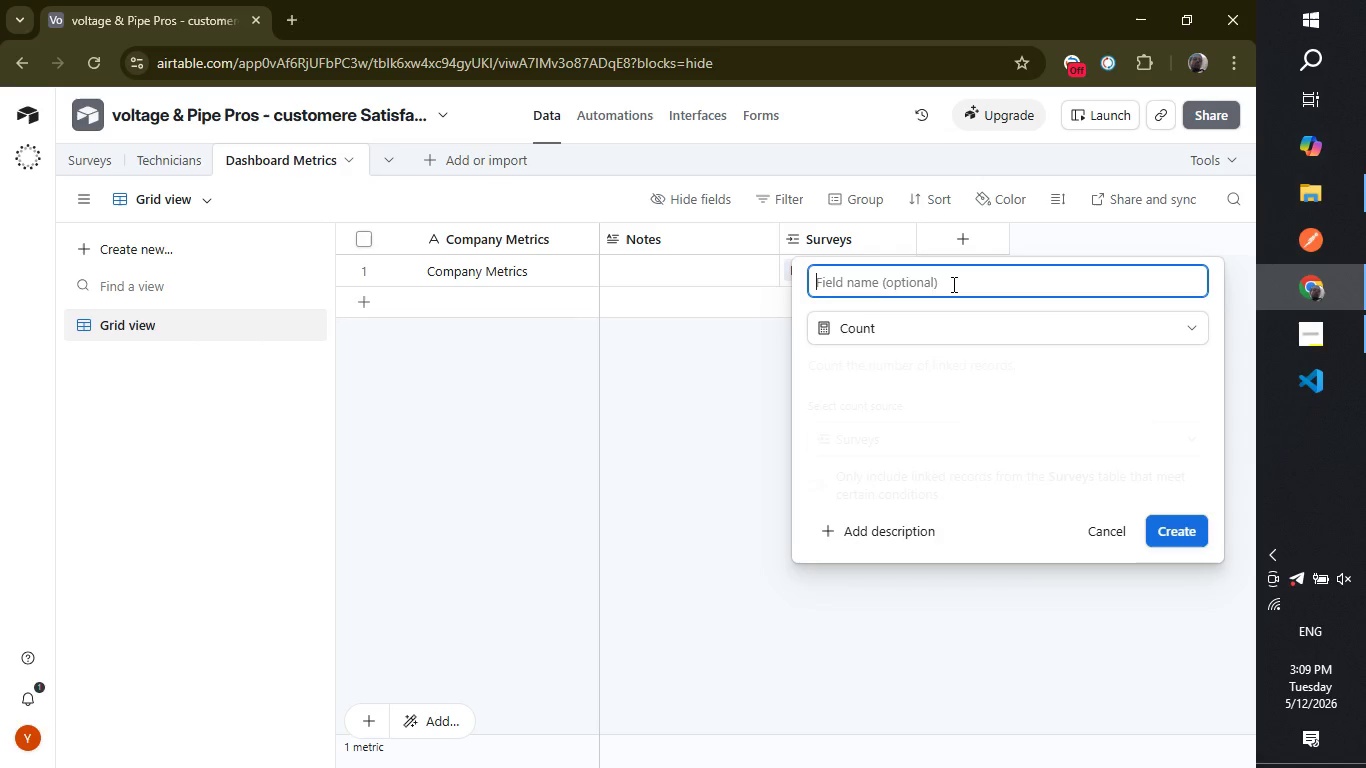 
key(Enter)
 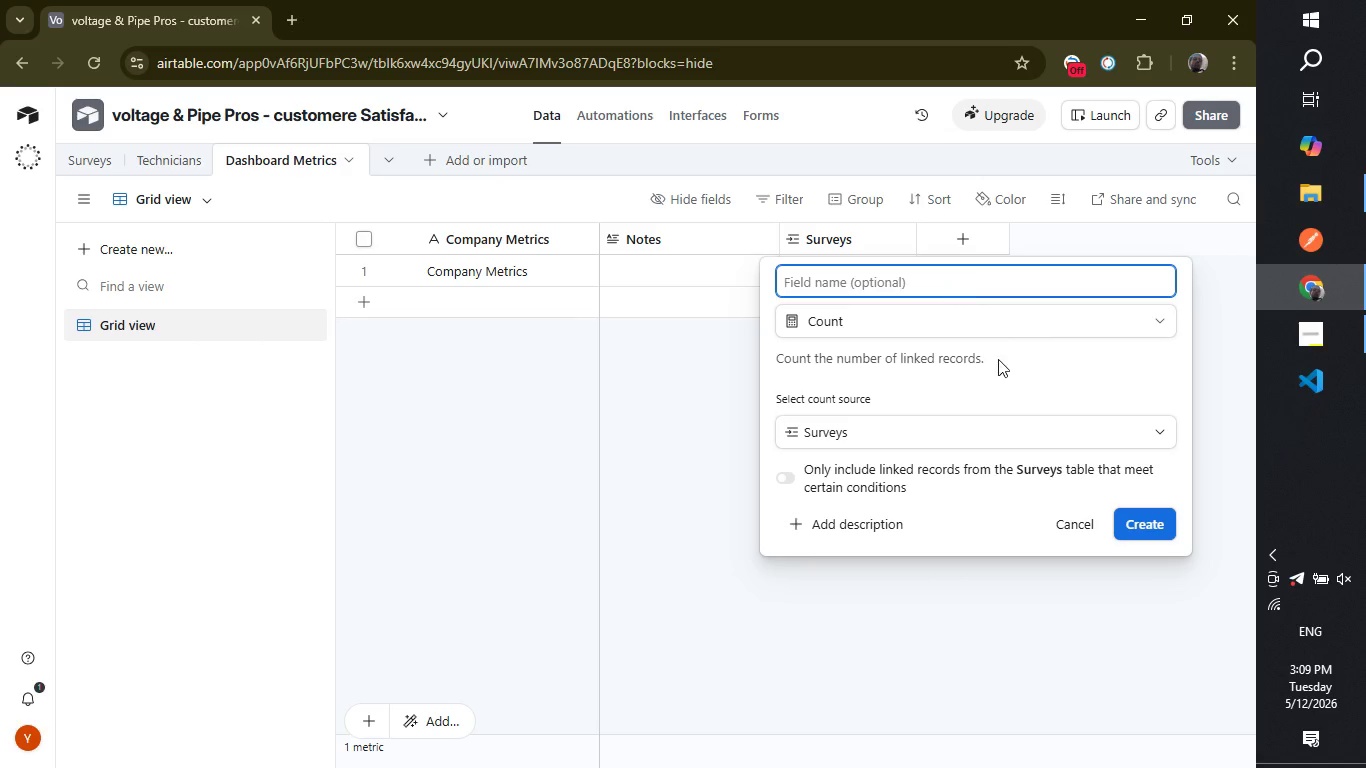 
left_click([1143, 522])
 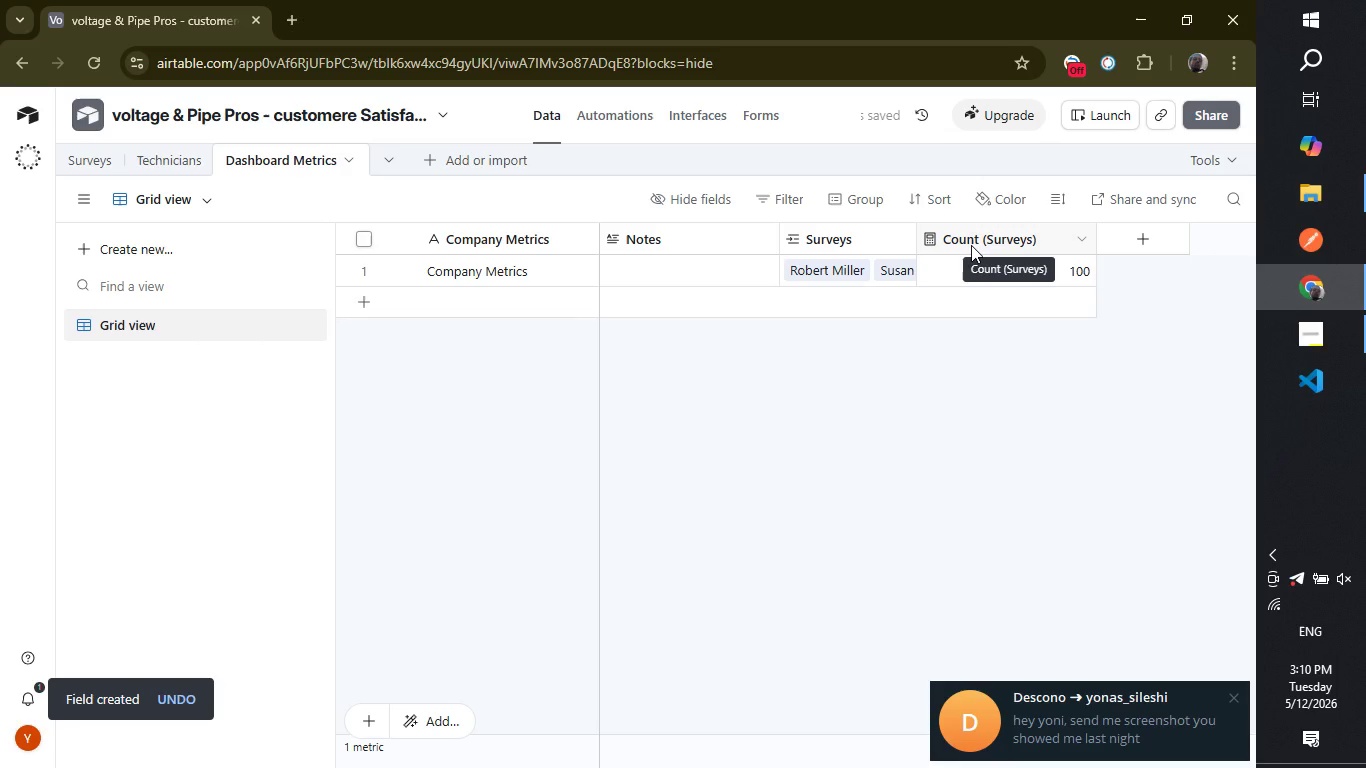 
wait(9.23)
 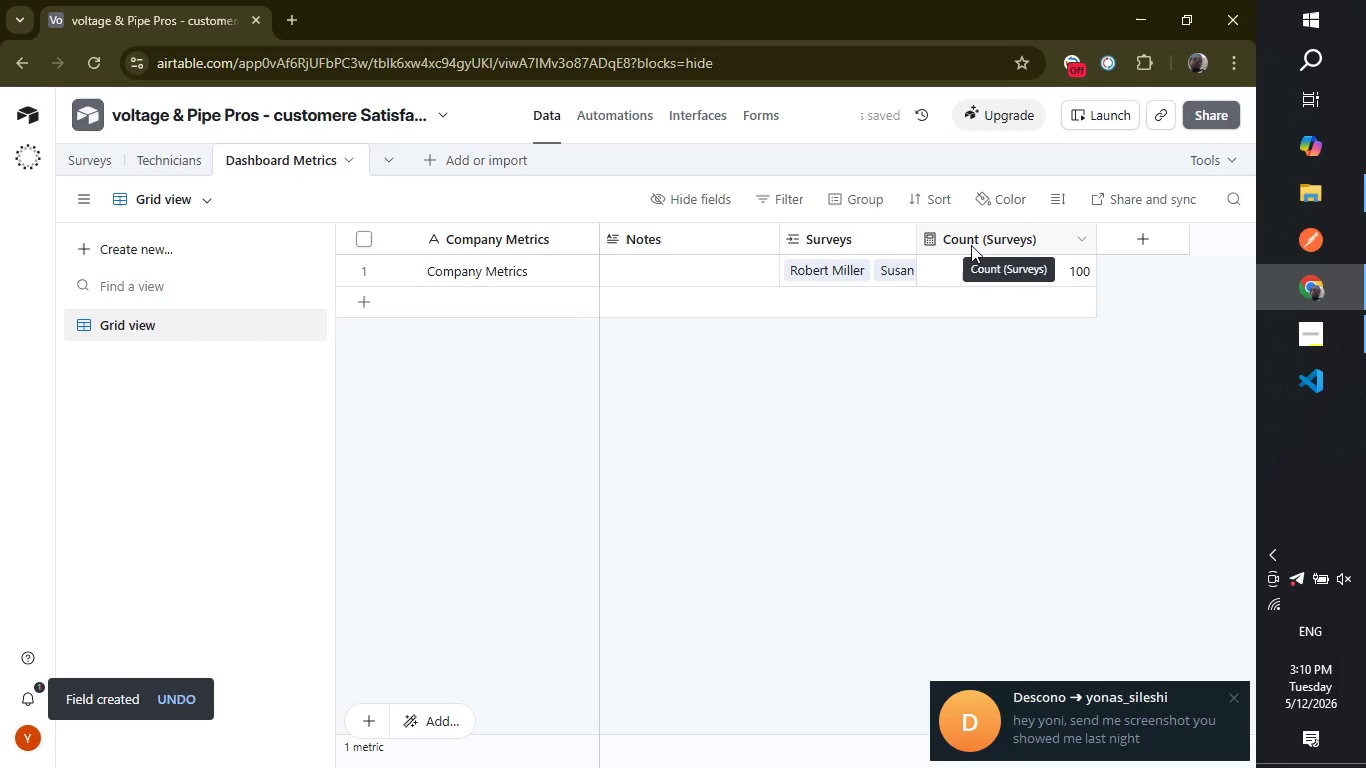 
right_click([991, 230])
 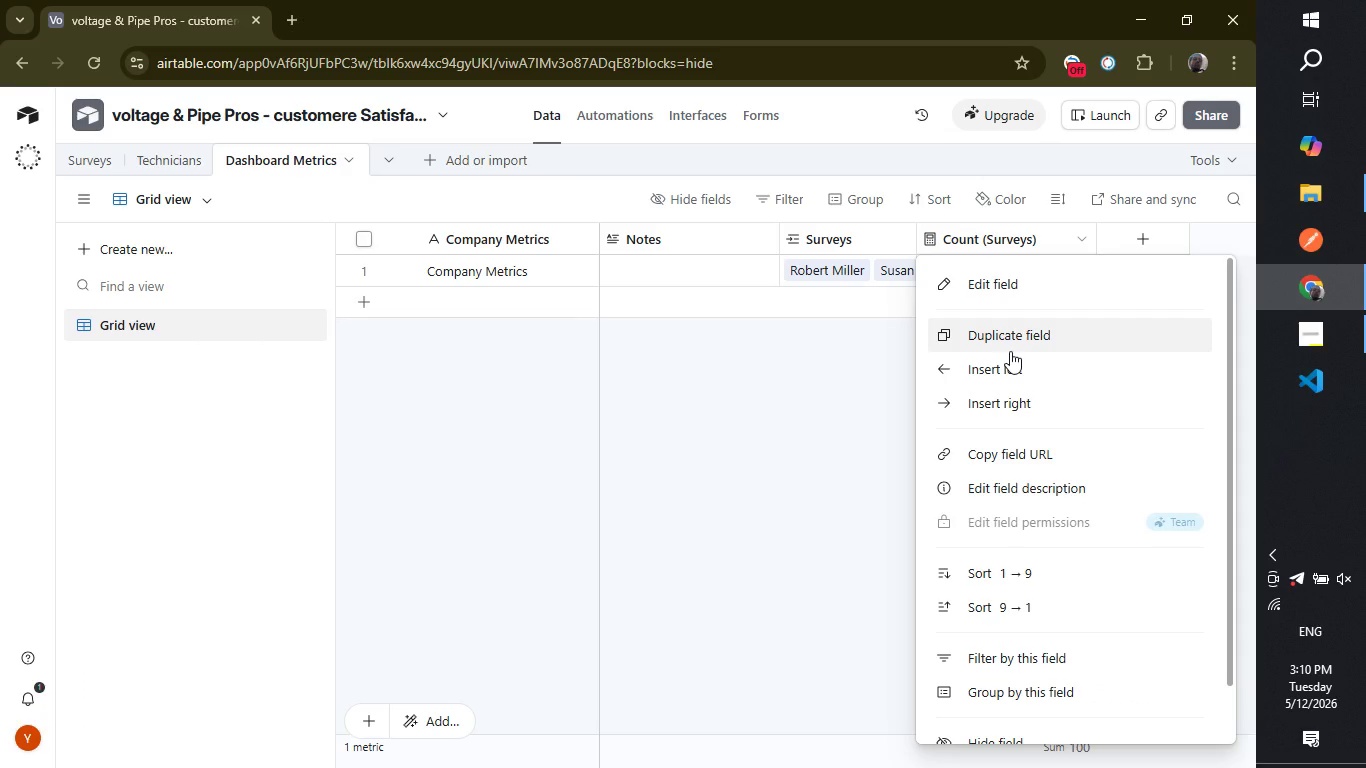 
wait(8.64)
 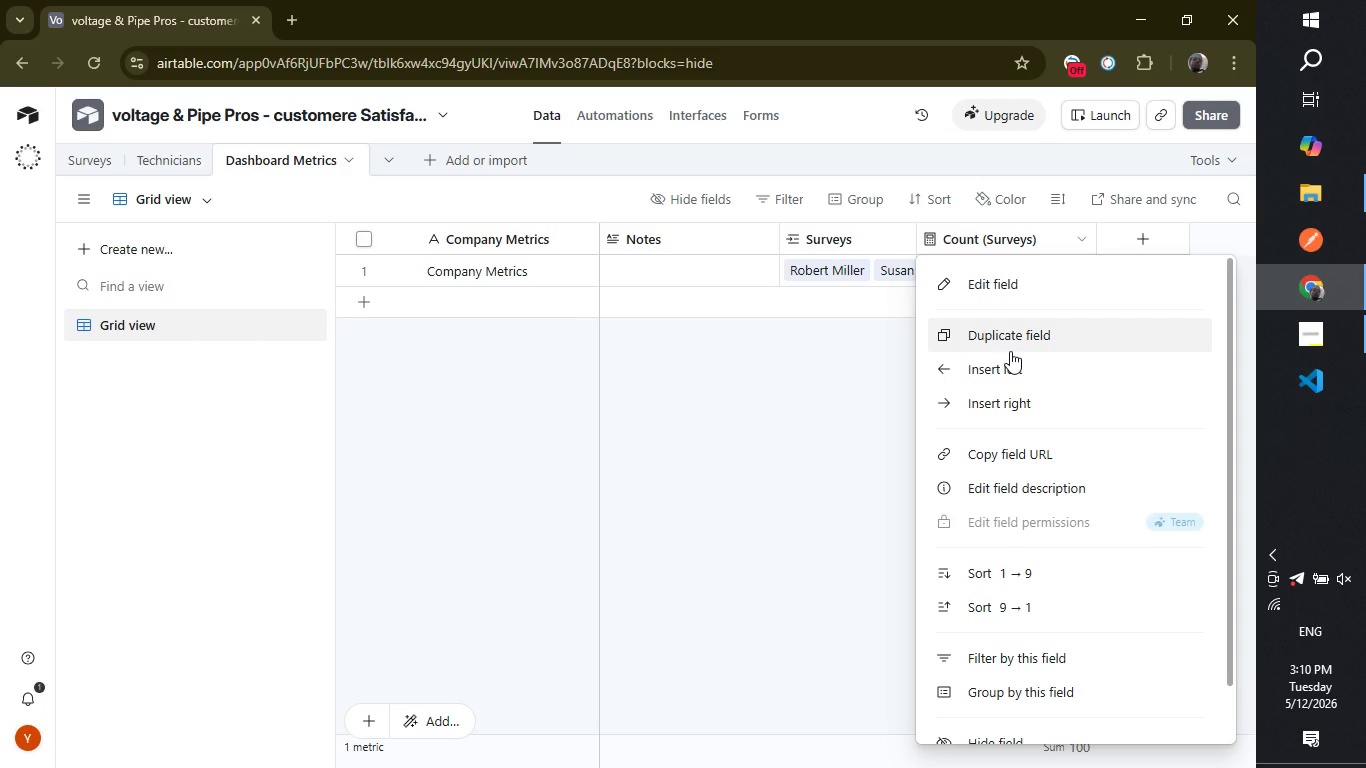 
left_click_drag(start_coordinate=[1232, 645], to_coordinate=[1219, 740])
 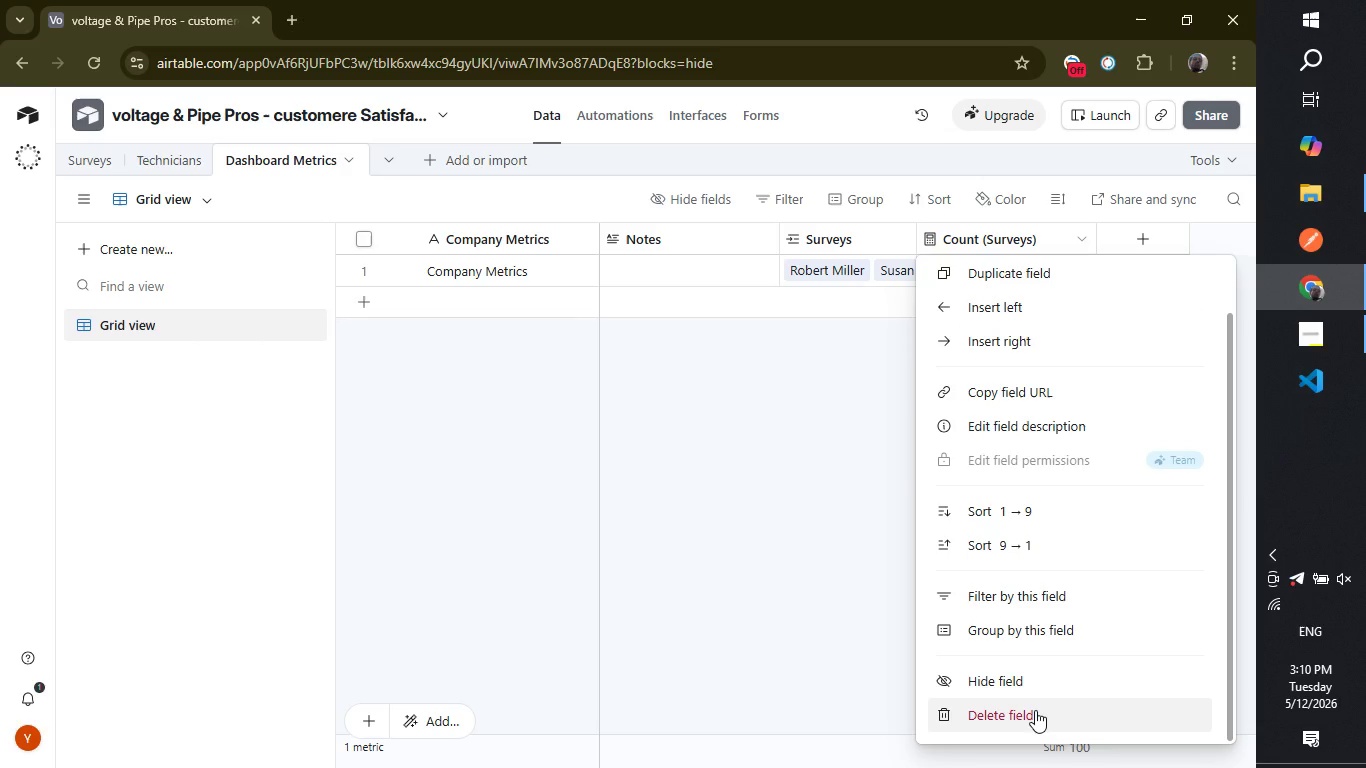 
left_click([1035, 710])
 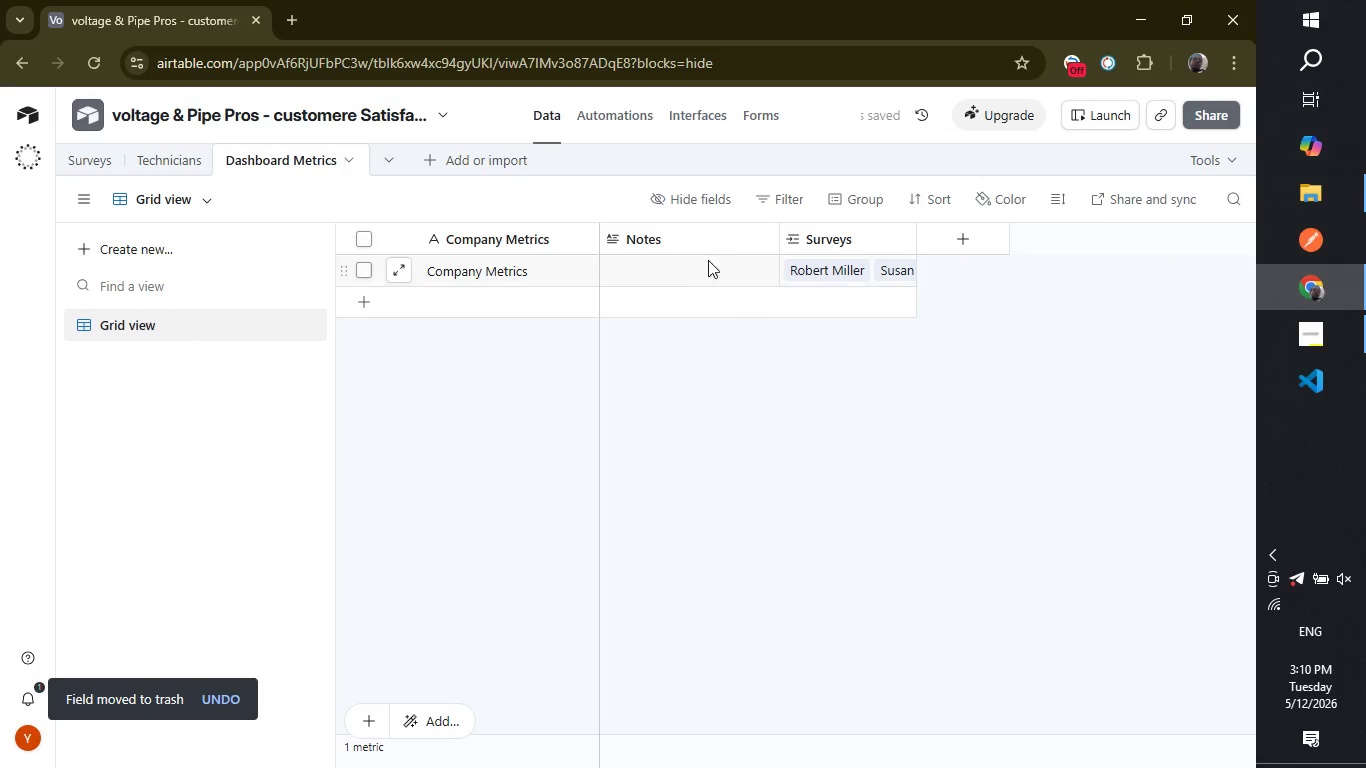 
right_click([684, 228])
 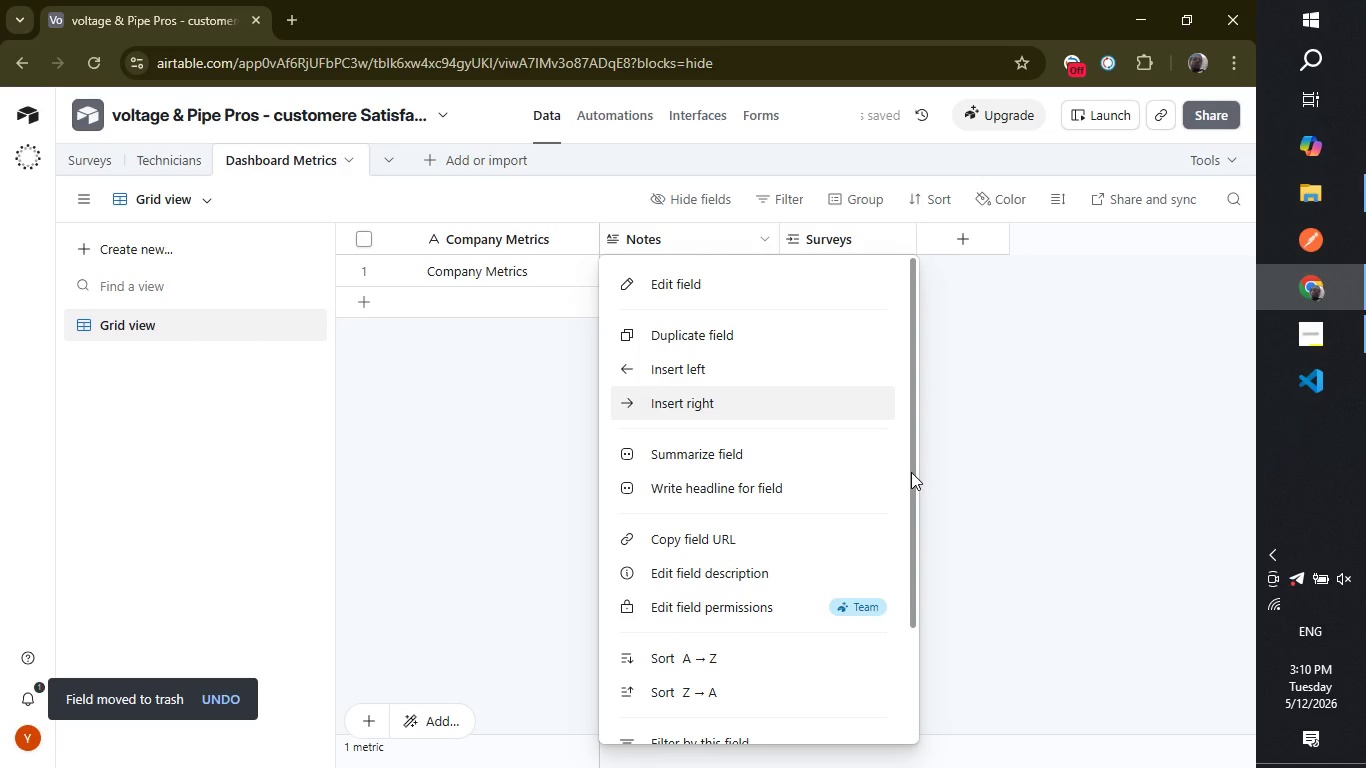 
left_click_drag(start_coordinate=[915, 470], to_coordinate=[911, 688])
 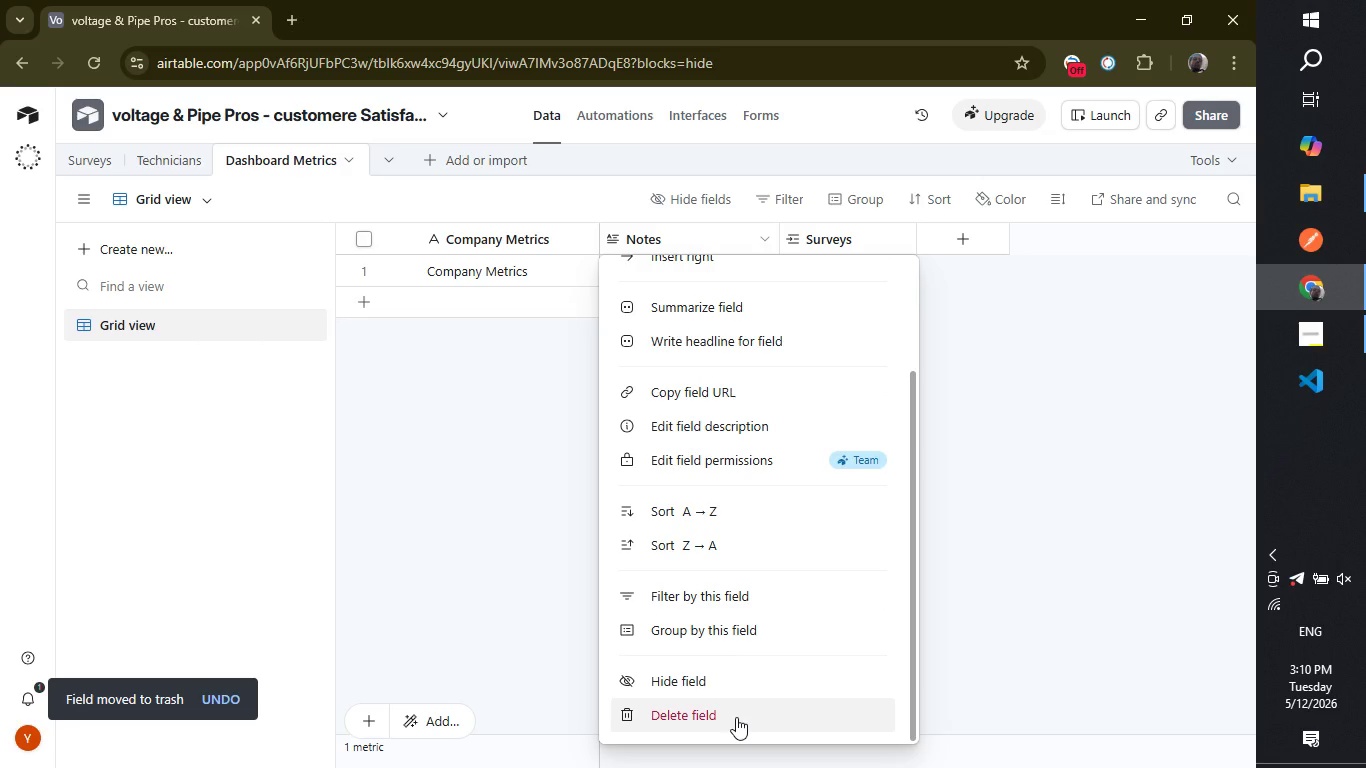 
left_click([736, 717])
 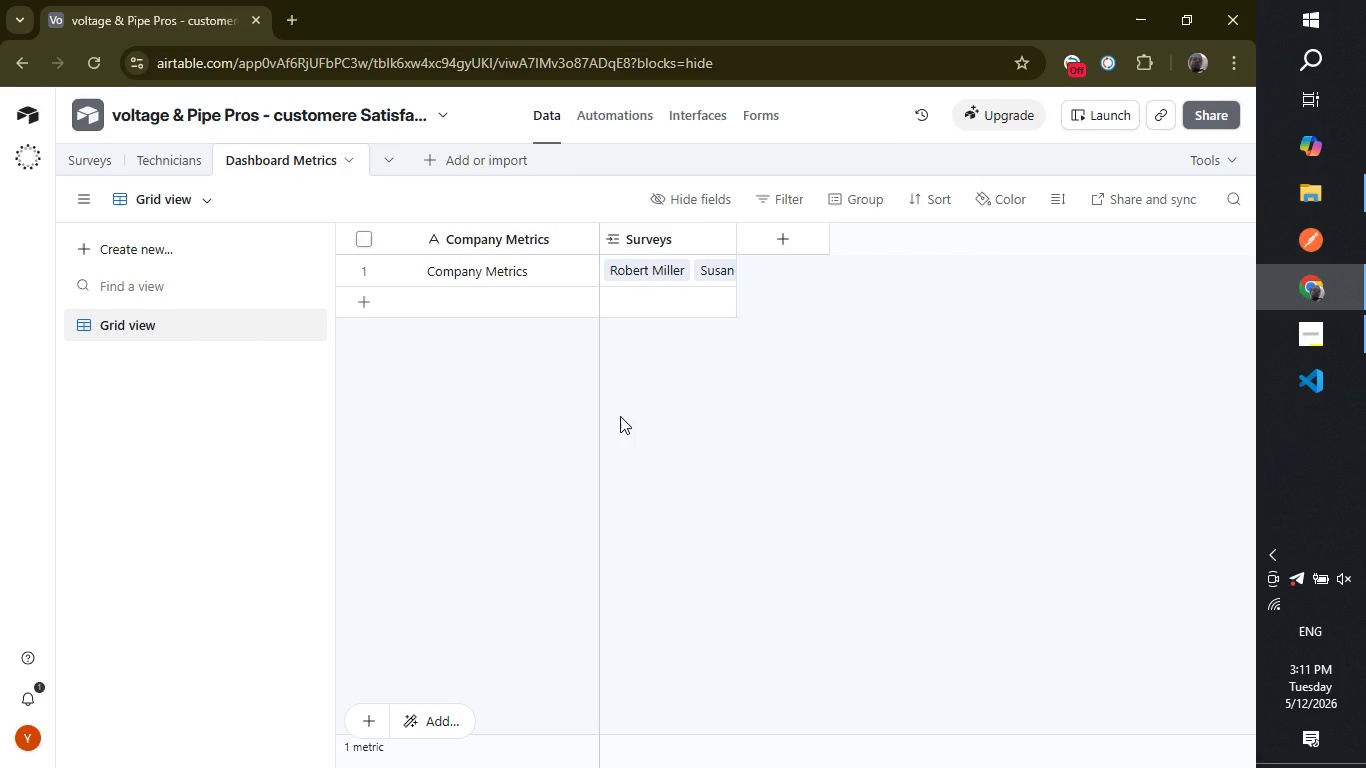 
wait(78.05)
 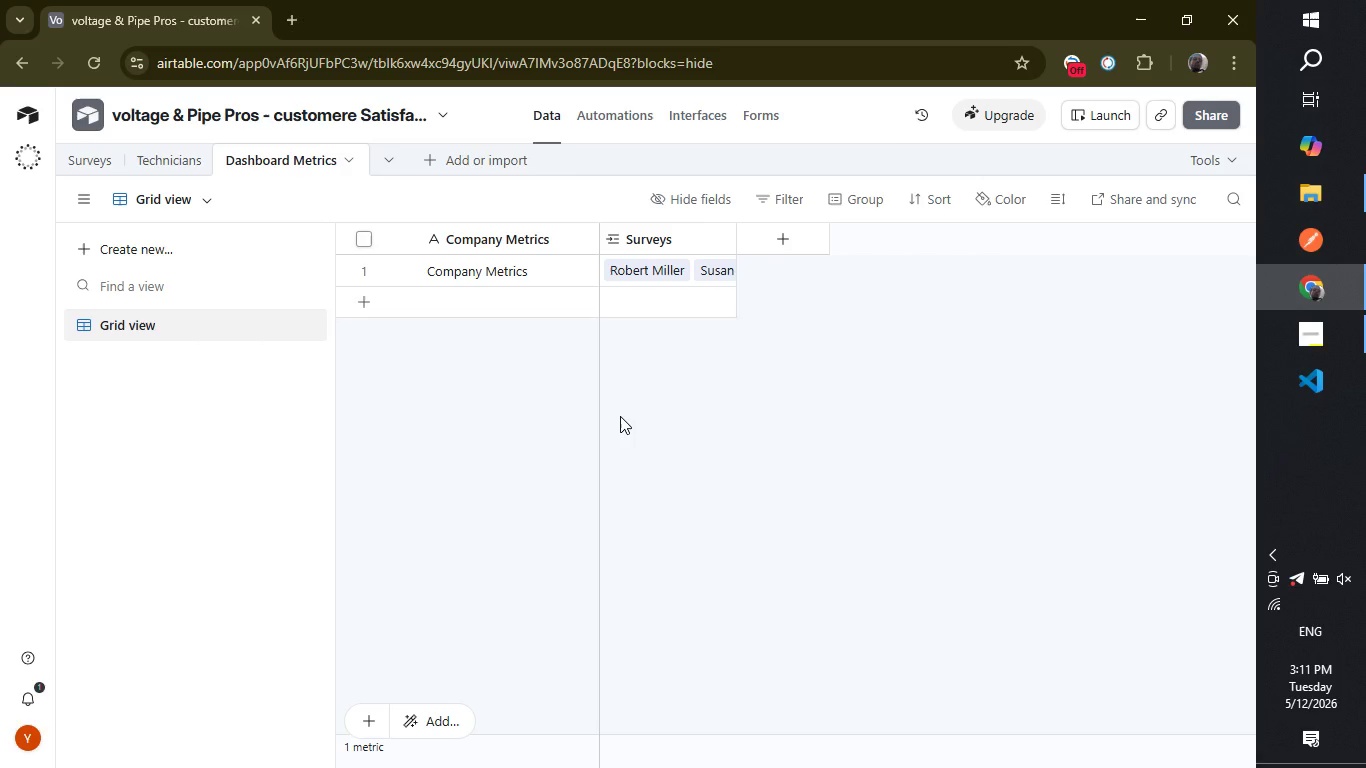 
mouse_move([792, 237])
 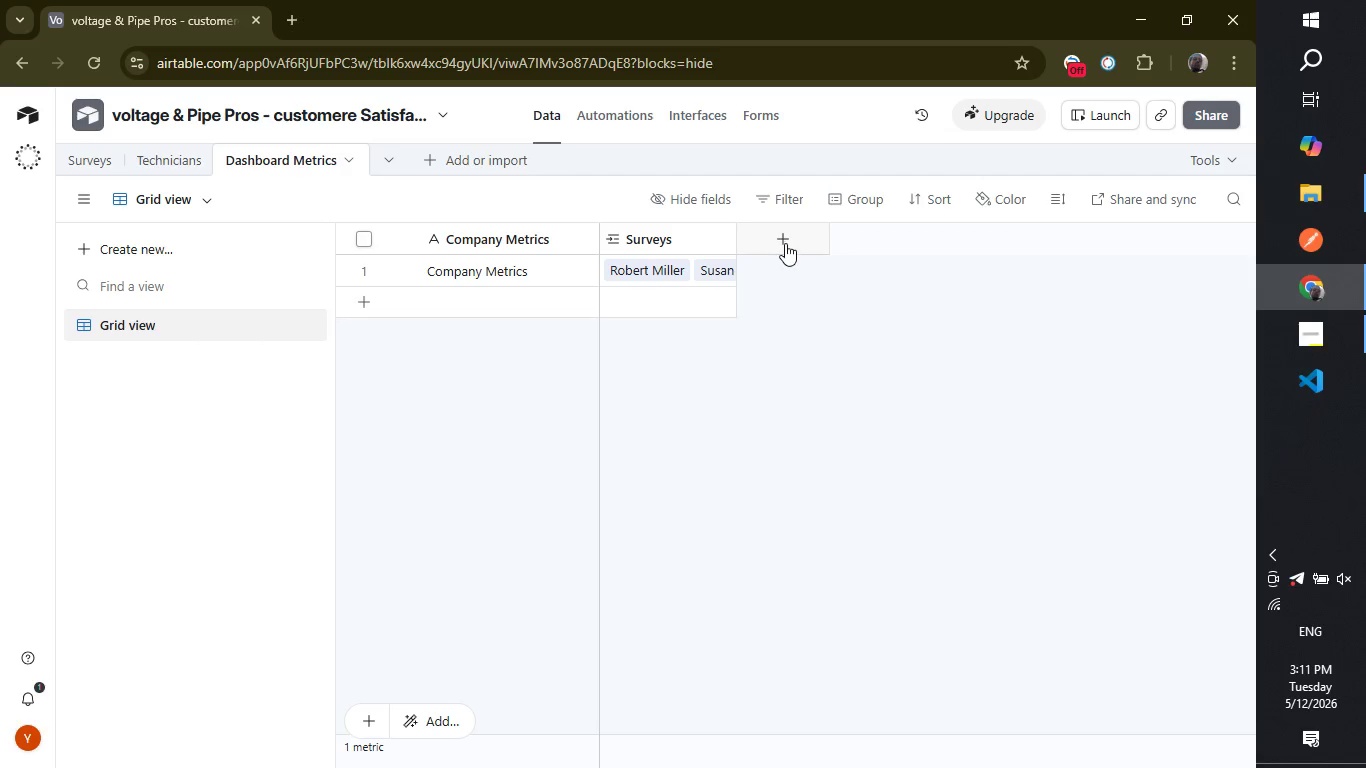 
left_click([785, 243])
 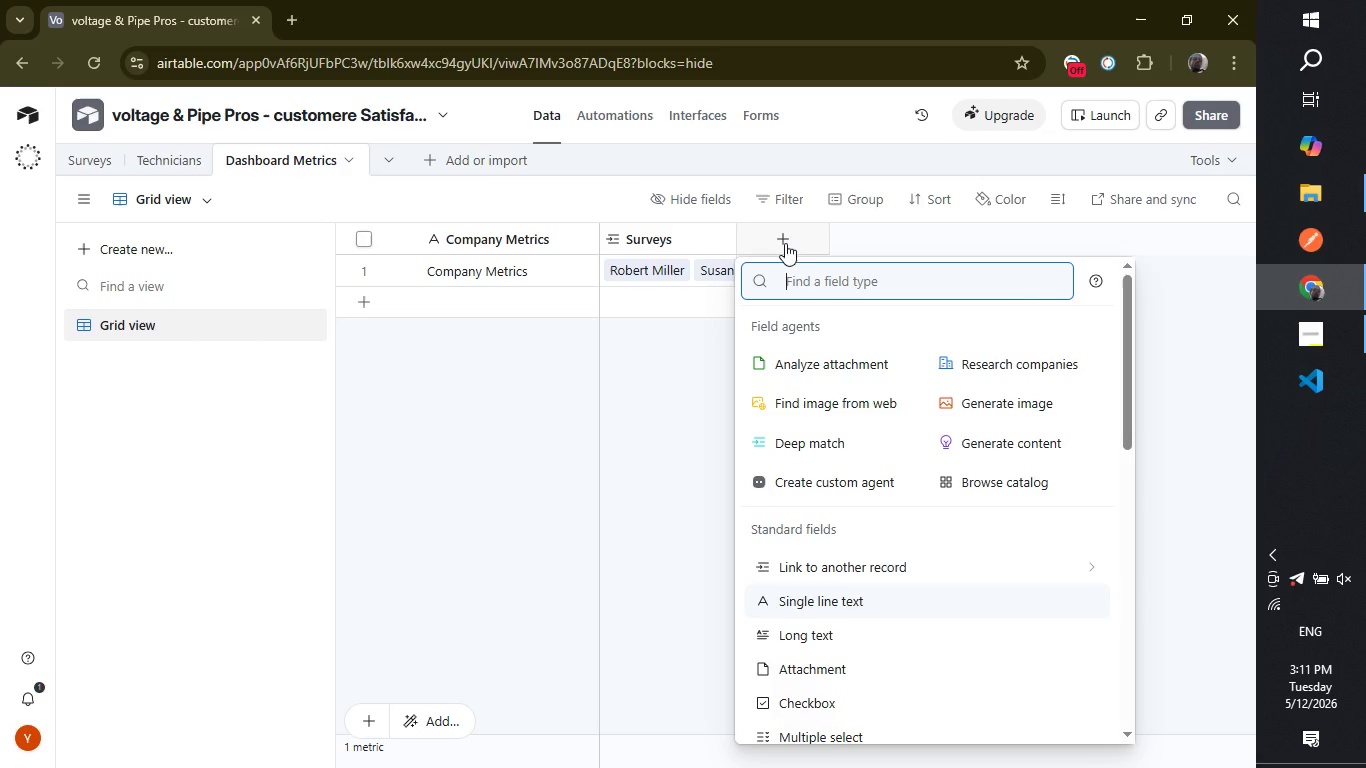 
type(rol)
 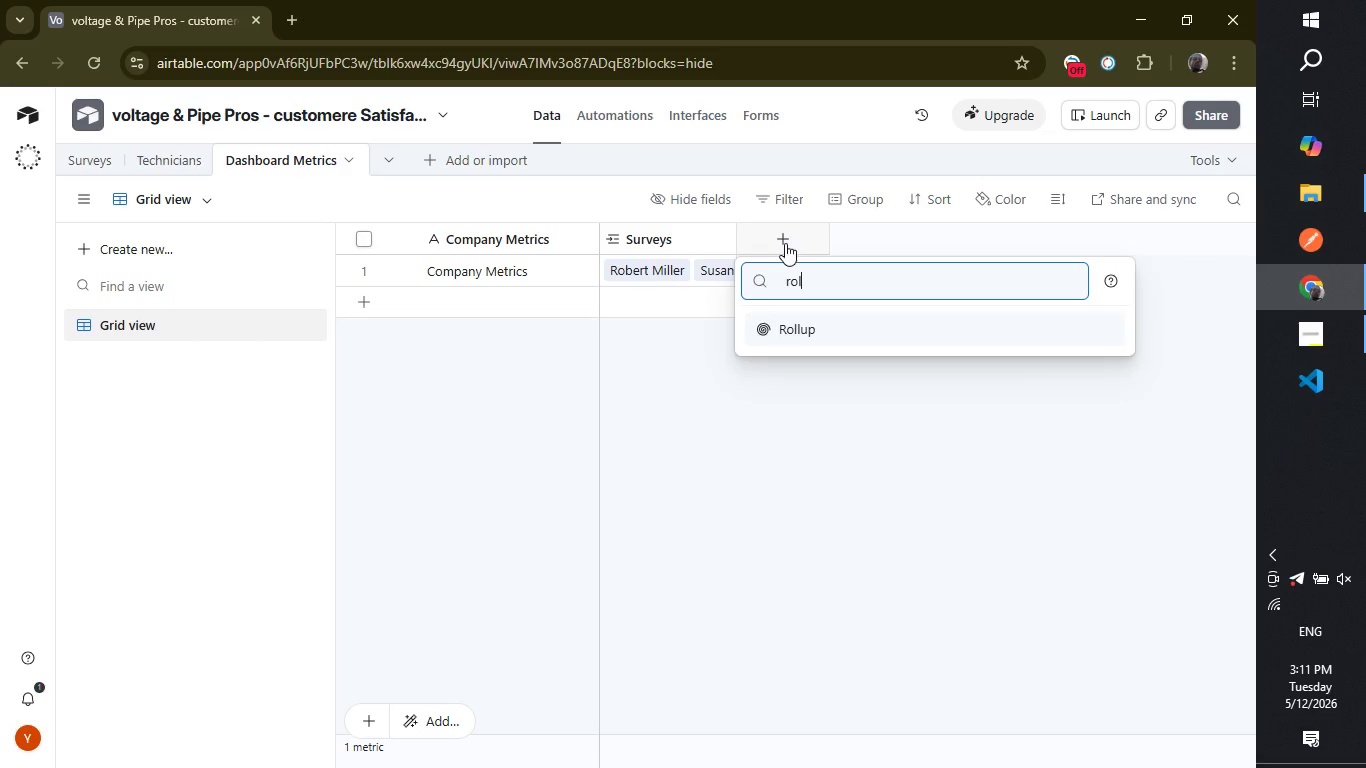 
key(Enter)
 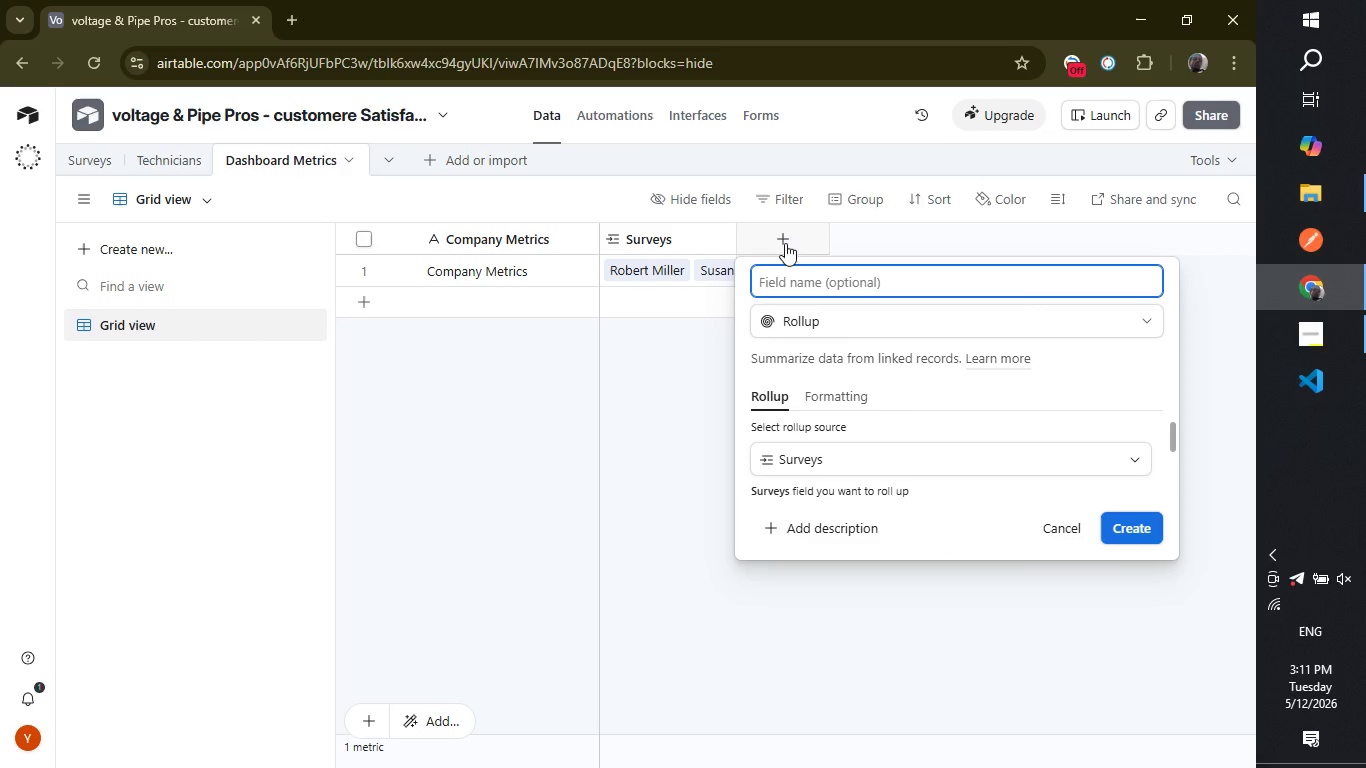 
type(Avg Satisfaction)
 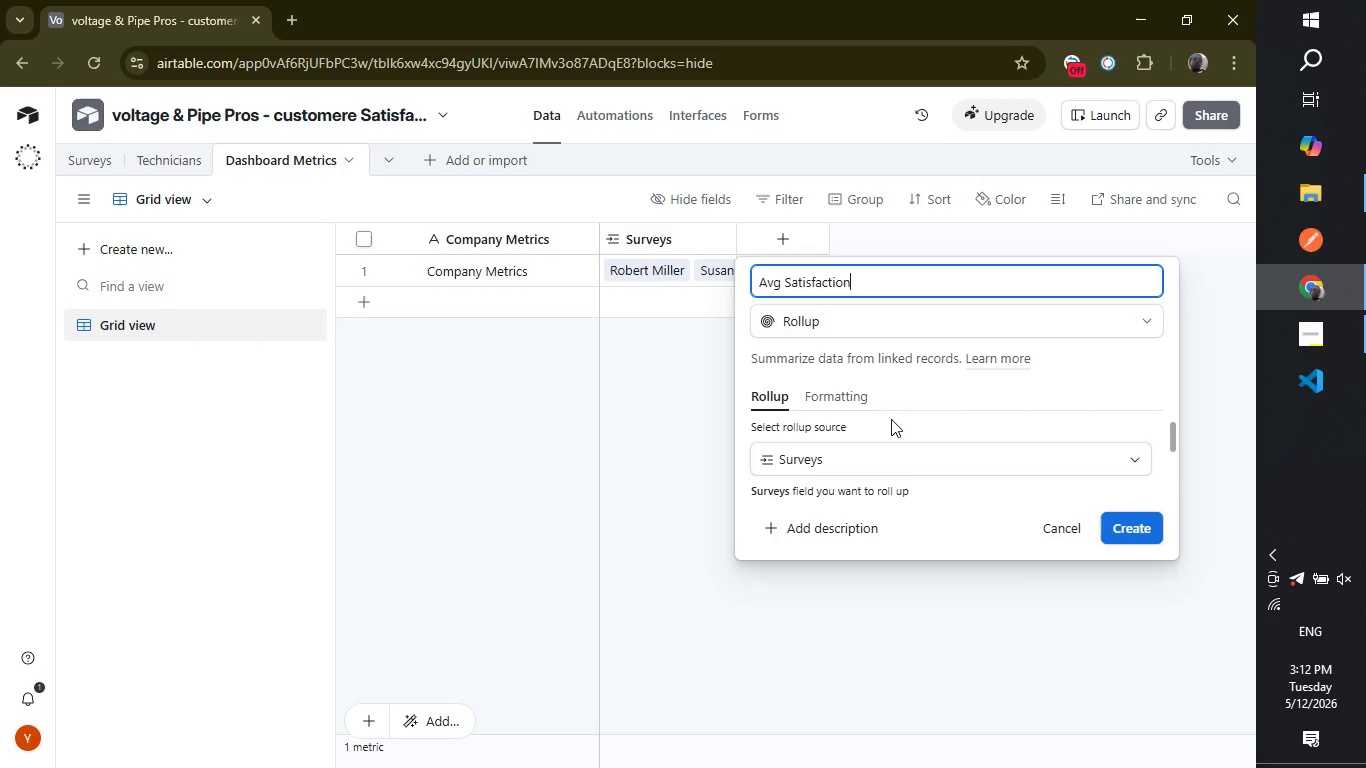 
wait(15.75)
 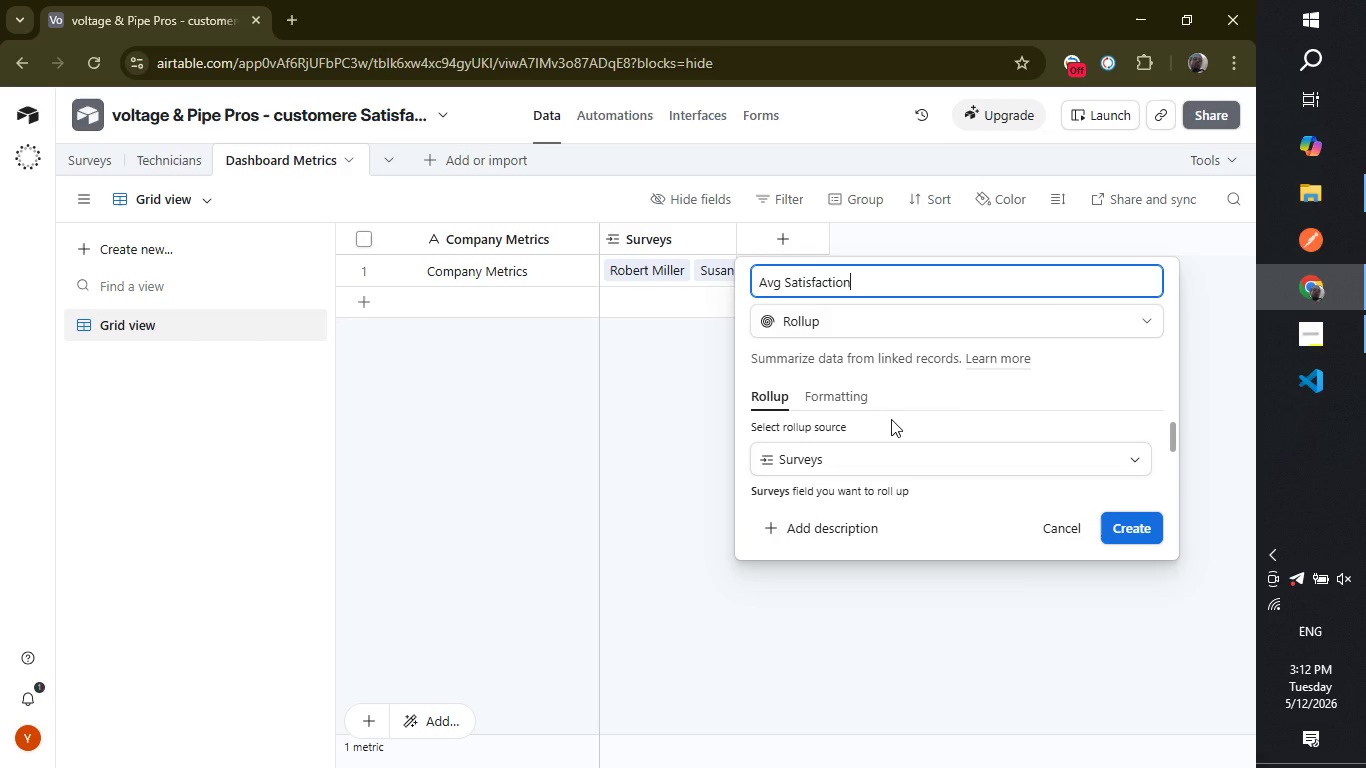 
left_click([1105, 459])
 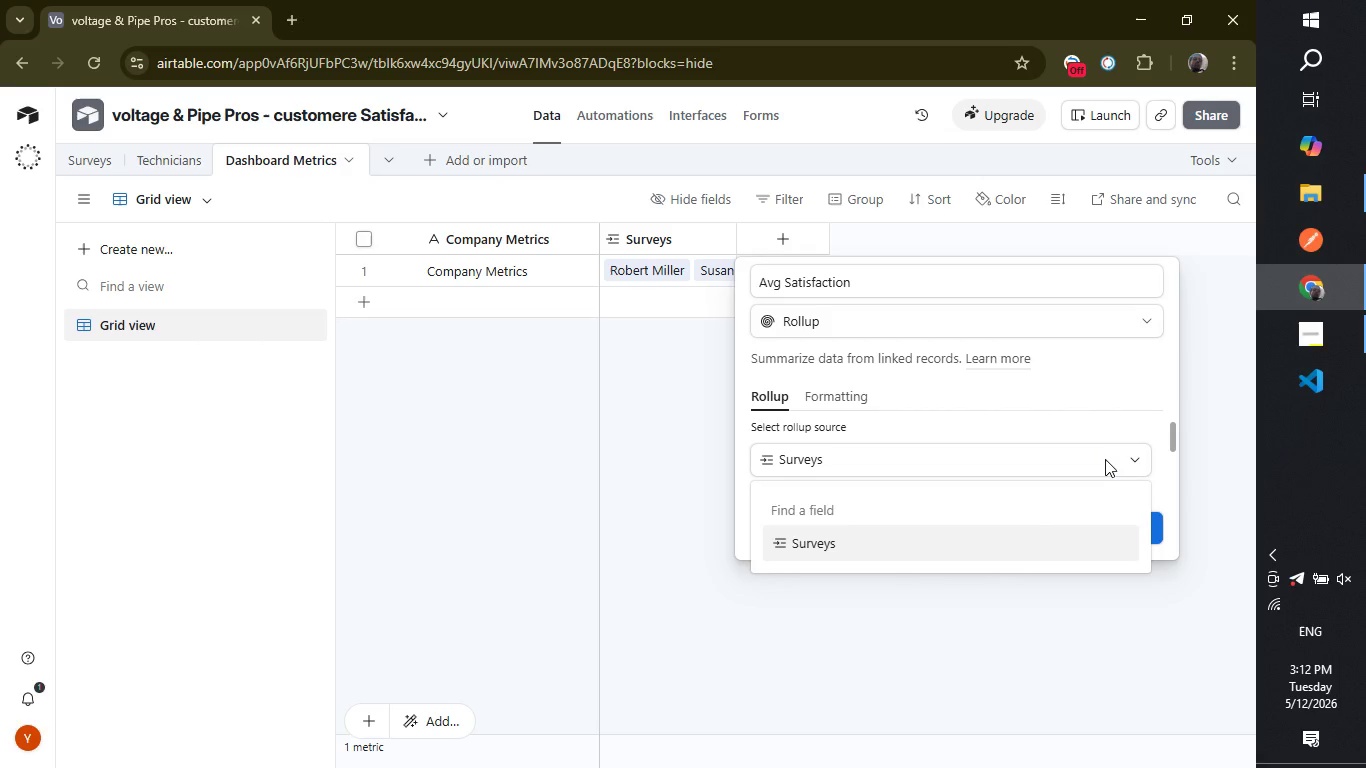 
left_click([1105, 459])
 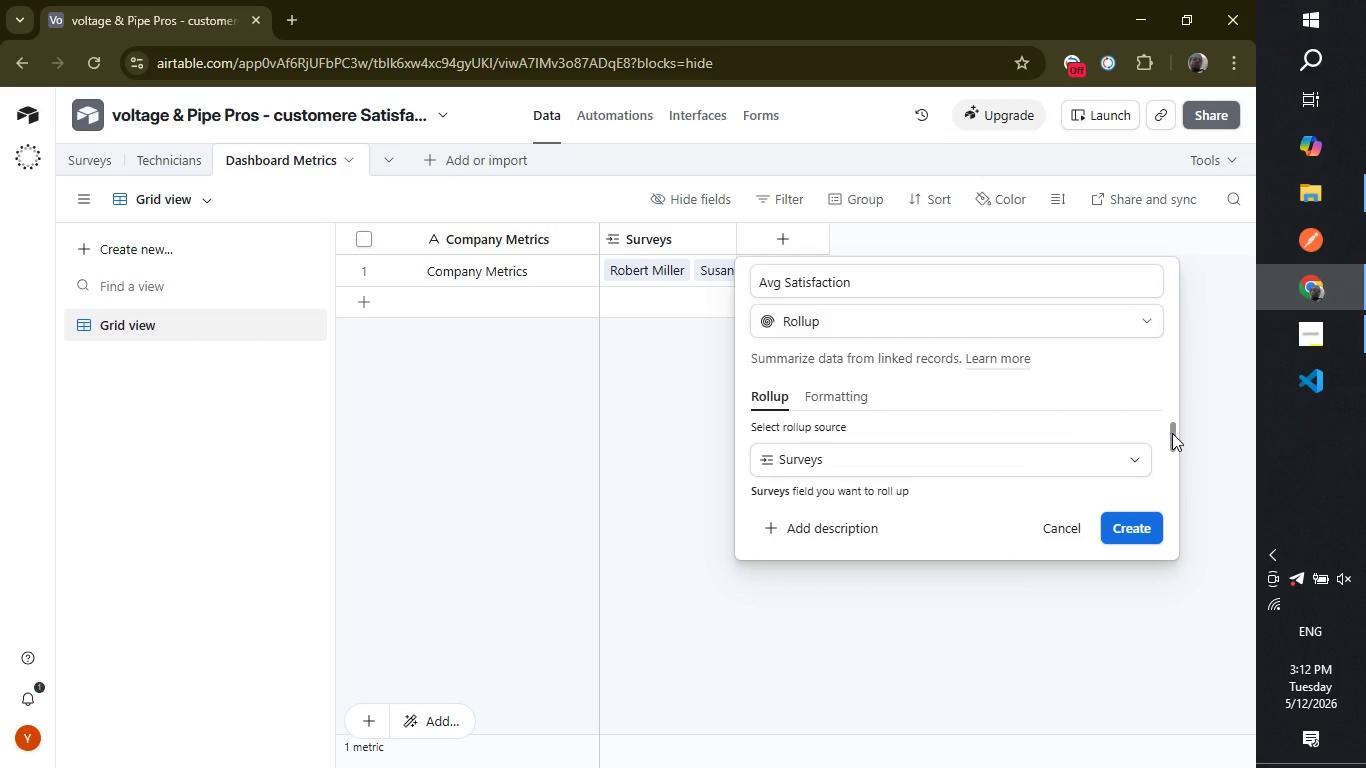 
wait(8.7)
 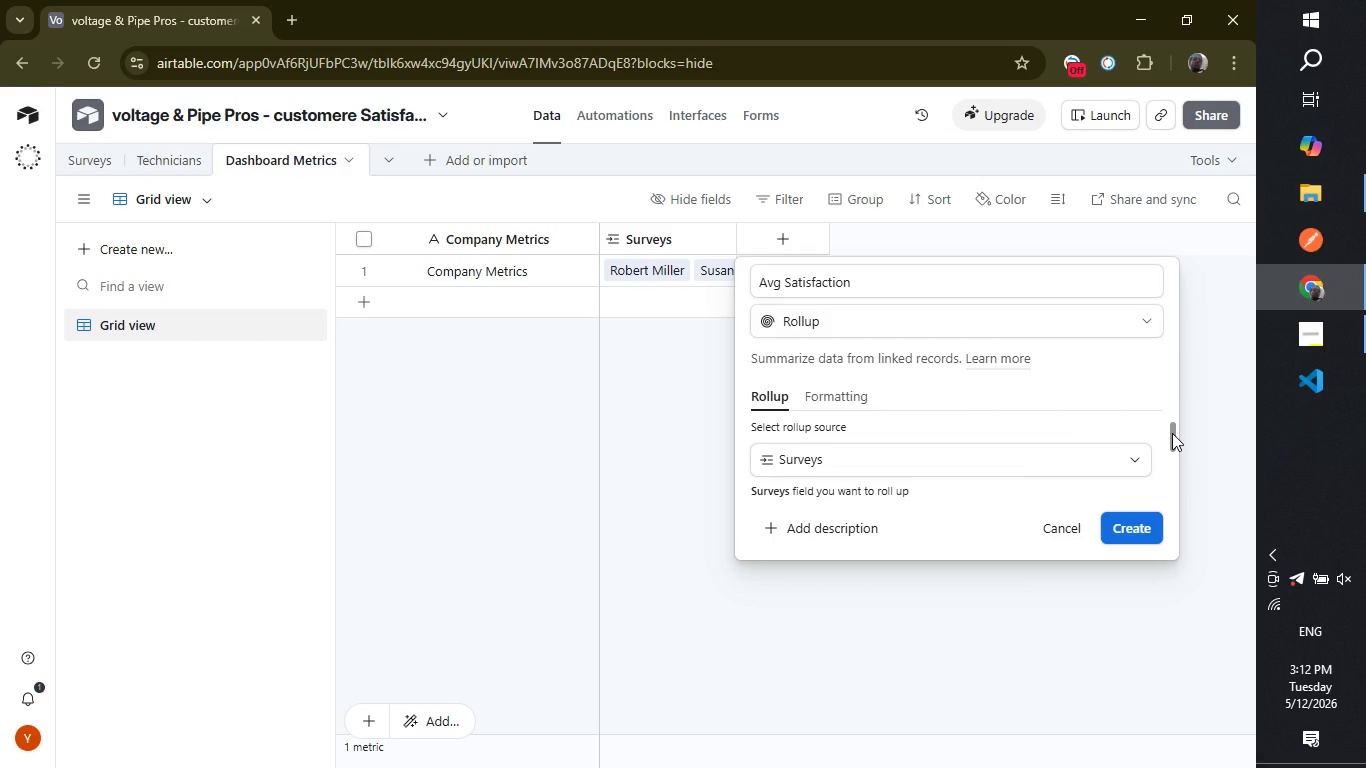 
left_click_drag(start_coordinate=[1169, 438], to_coordinate=[1160, 466])
 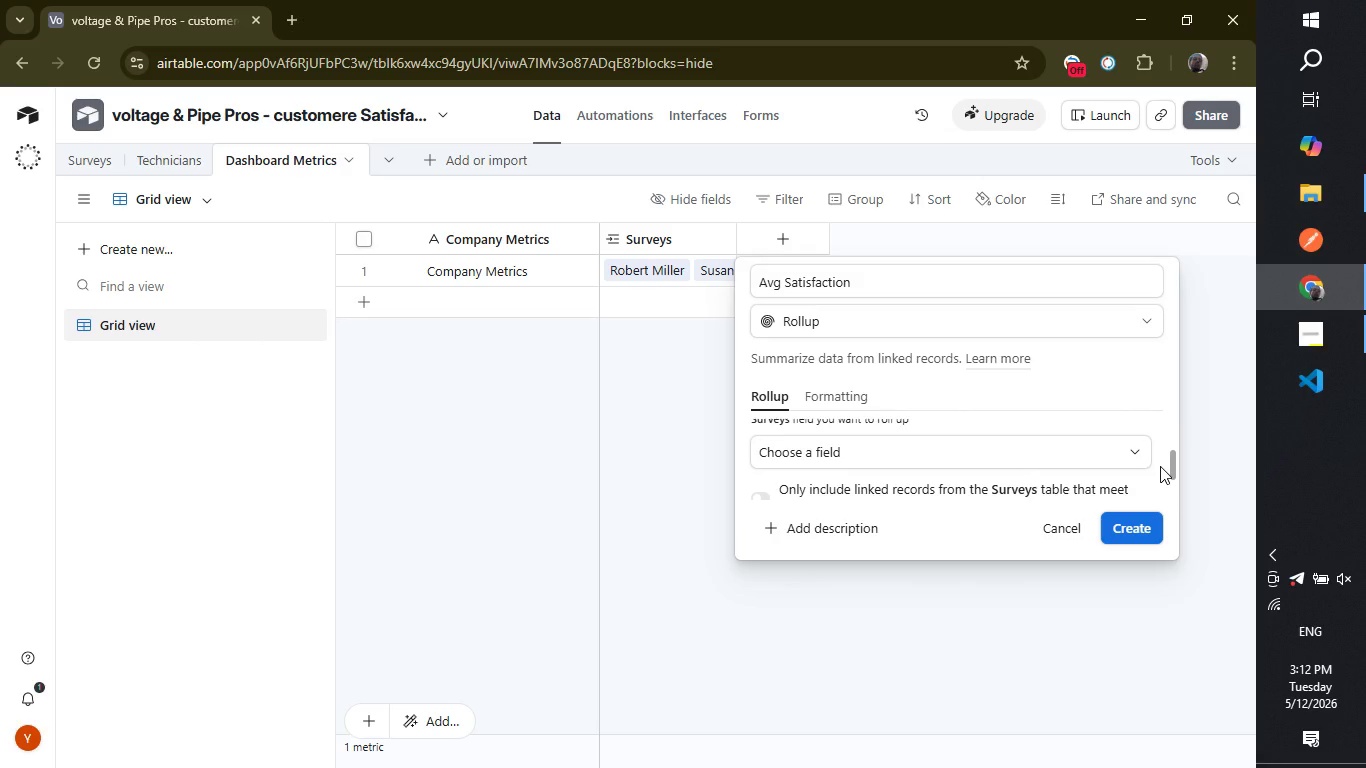 
wait(19.41)
 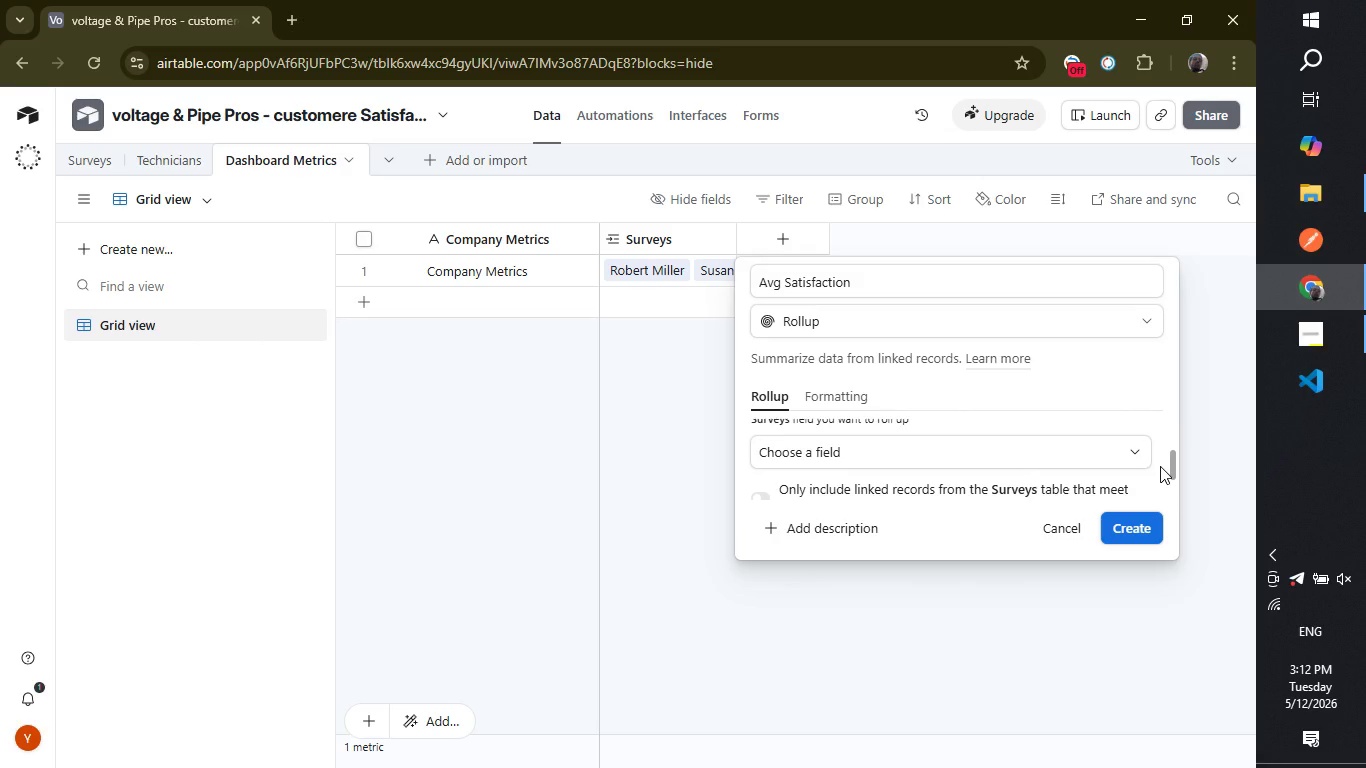 
left_click([1092, 456])
 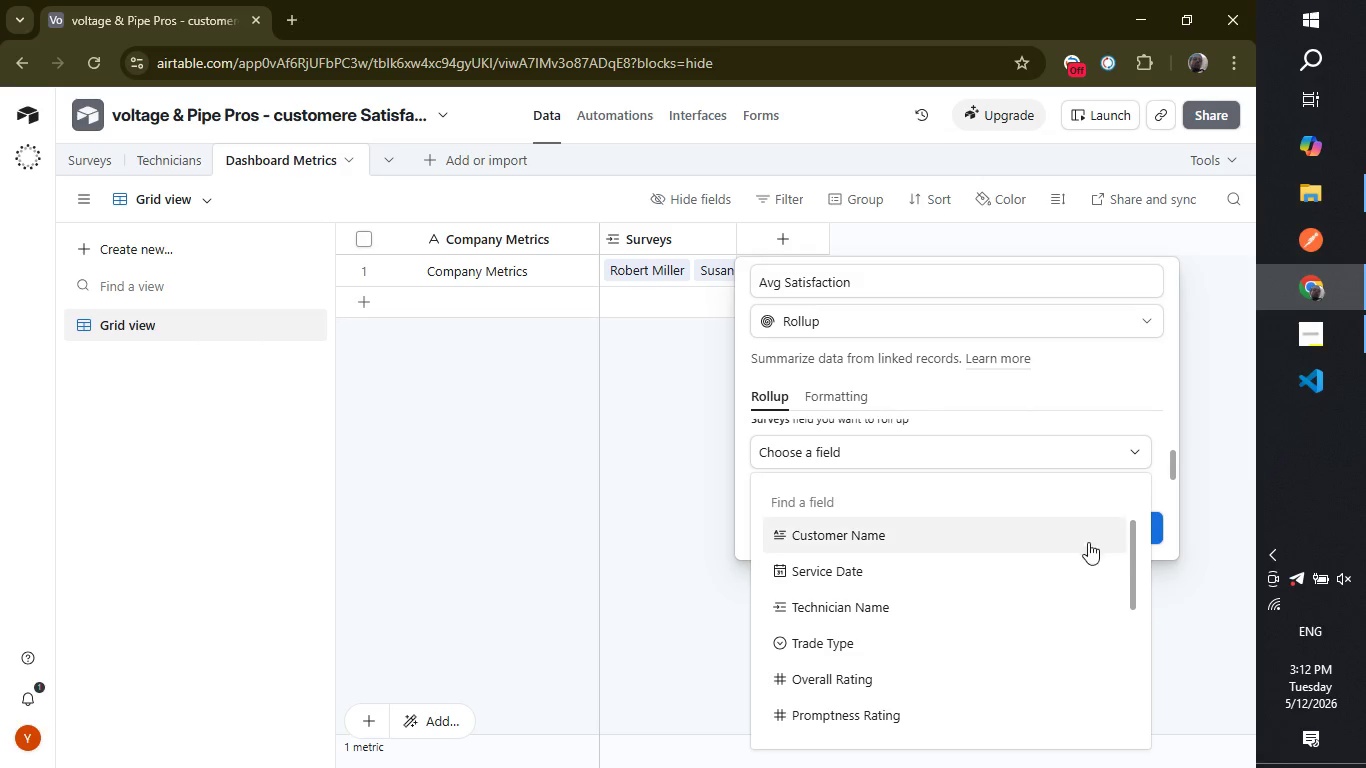 
wait(6.67)
 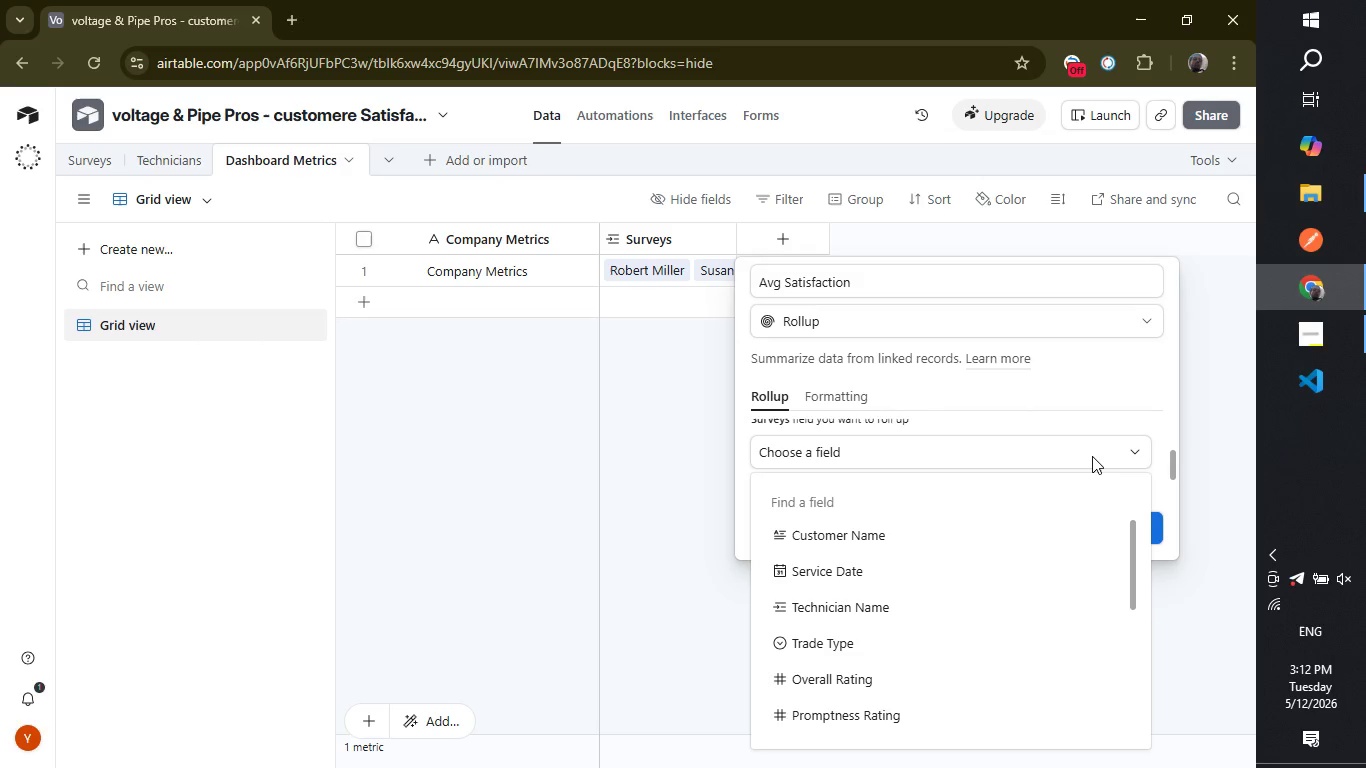 
left_click_drag(start_coordinate=[1135, 555], to_coordinate=[1111, 712])
 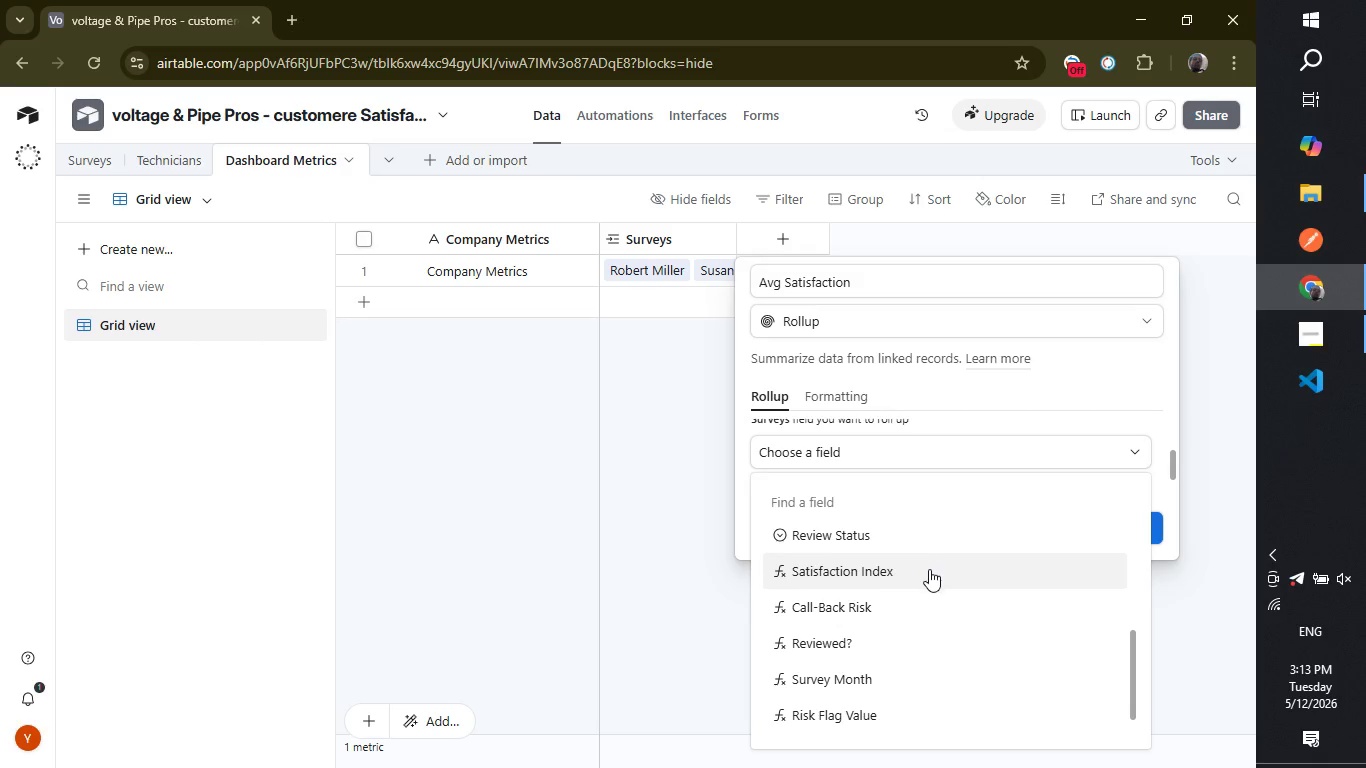 
left_click([930, 570])
 